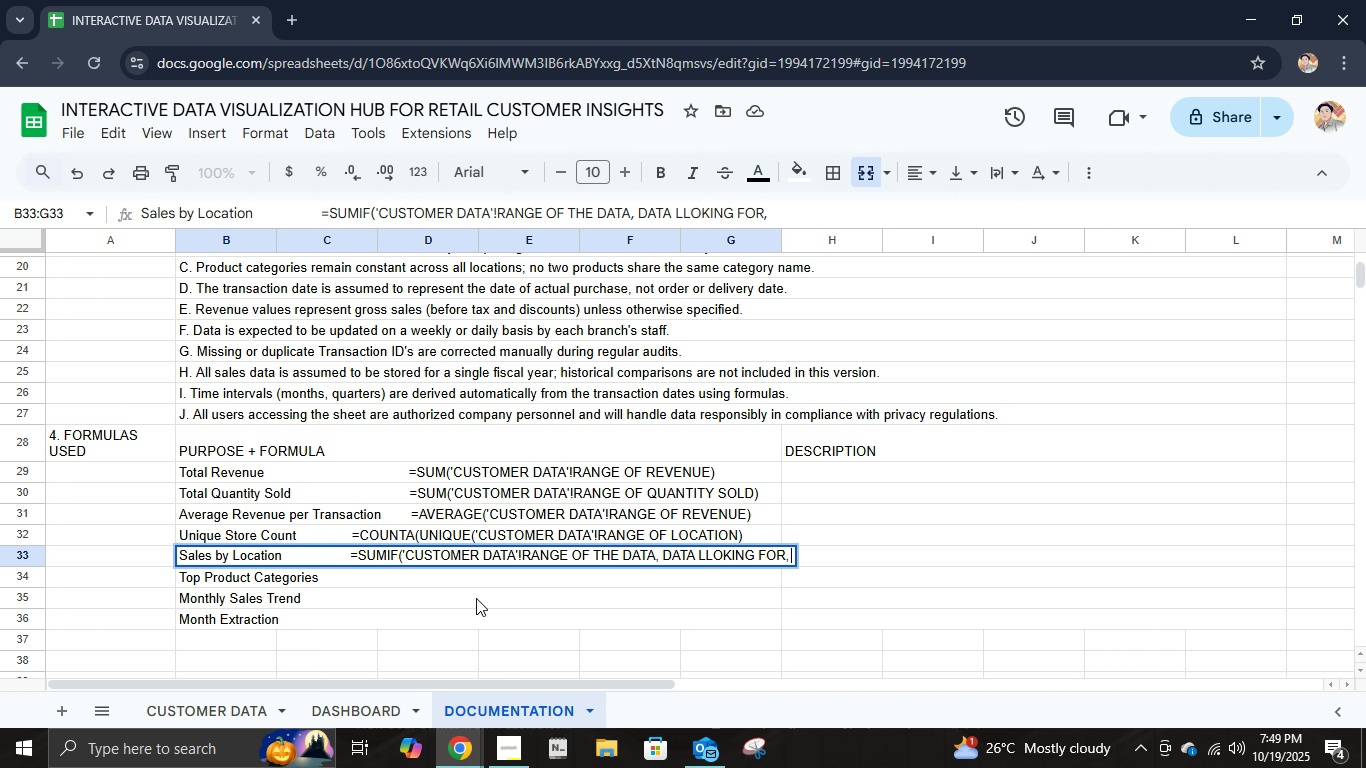 
wait(6.52)
 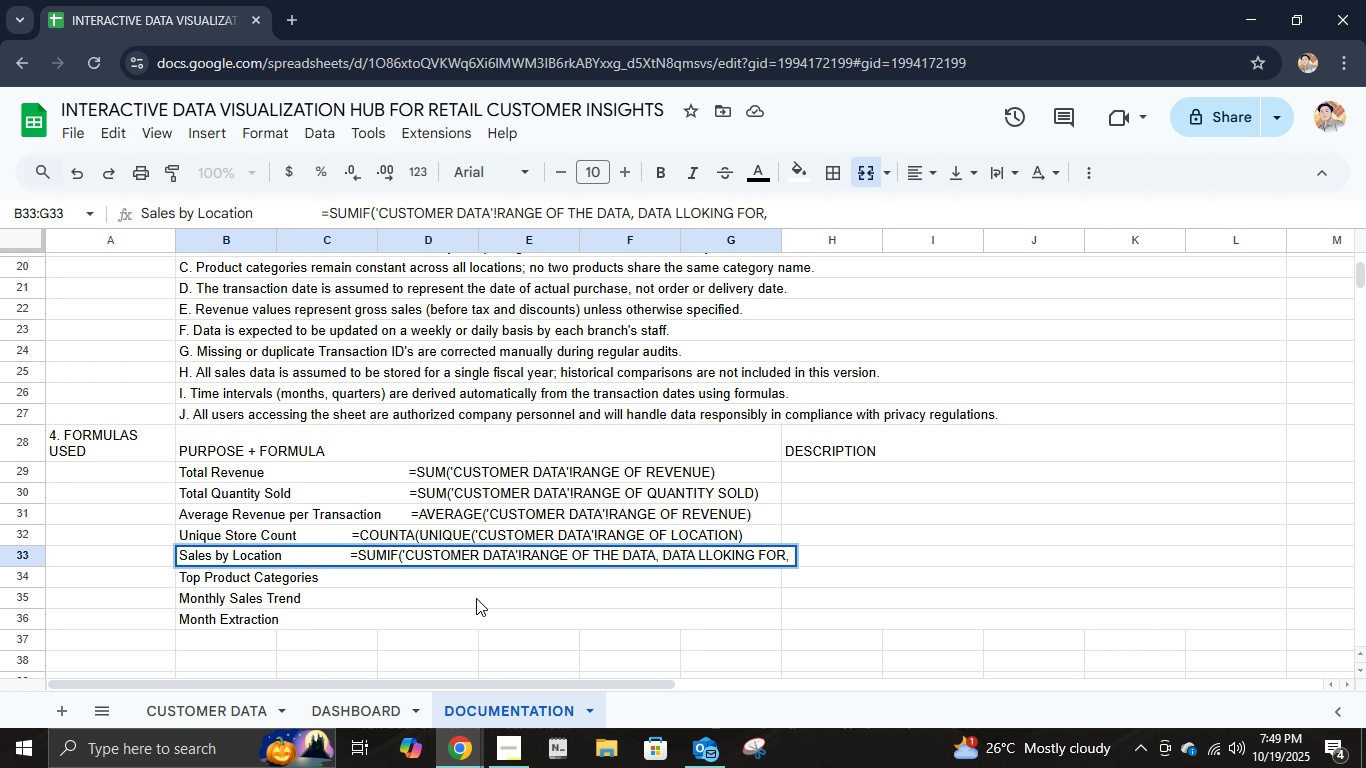 
left_click([716, 551])
 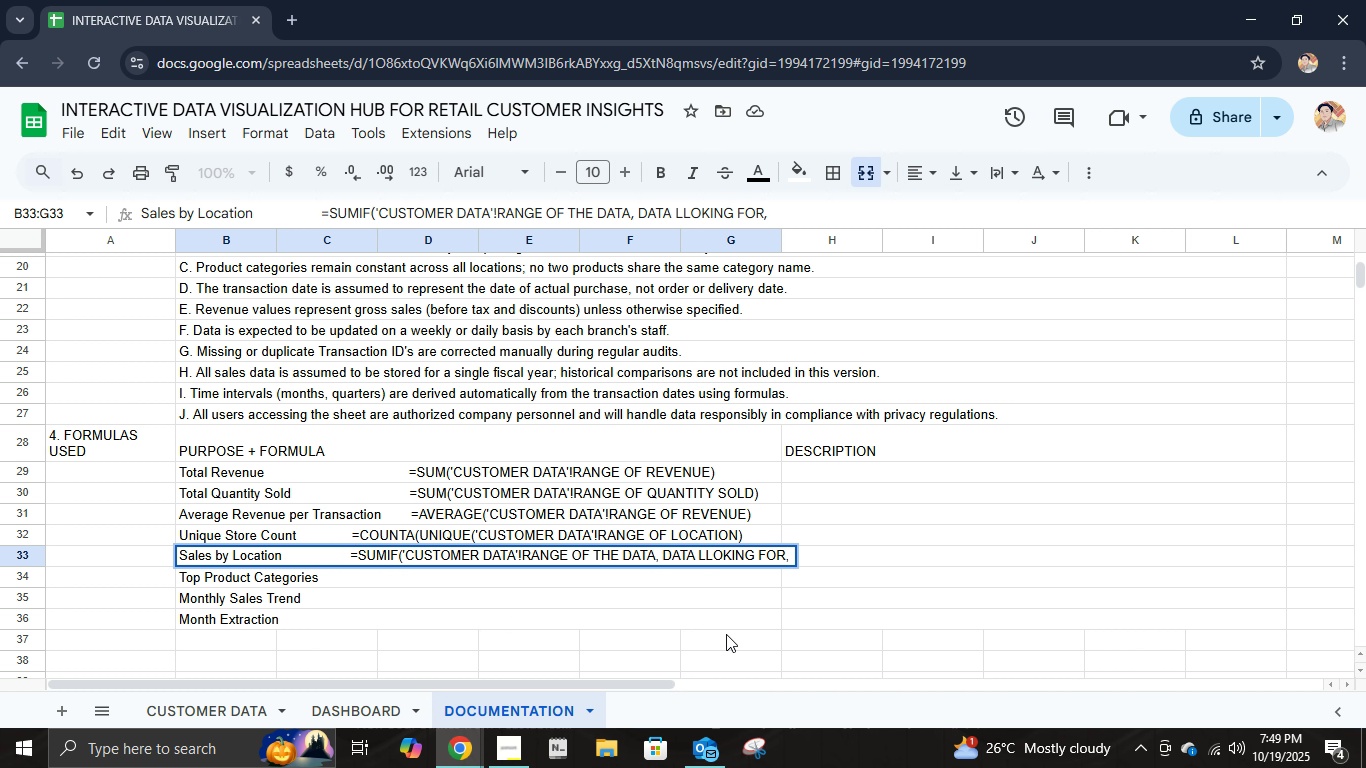 
key(Backspace)
 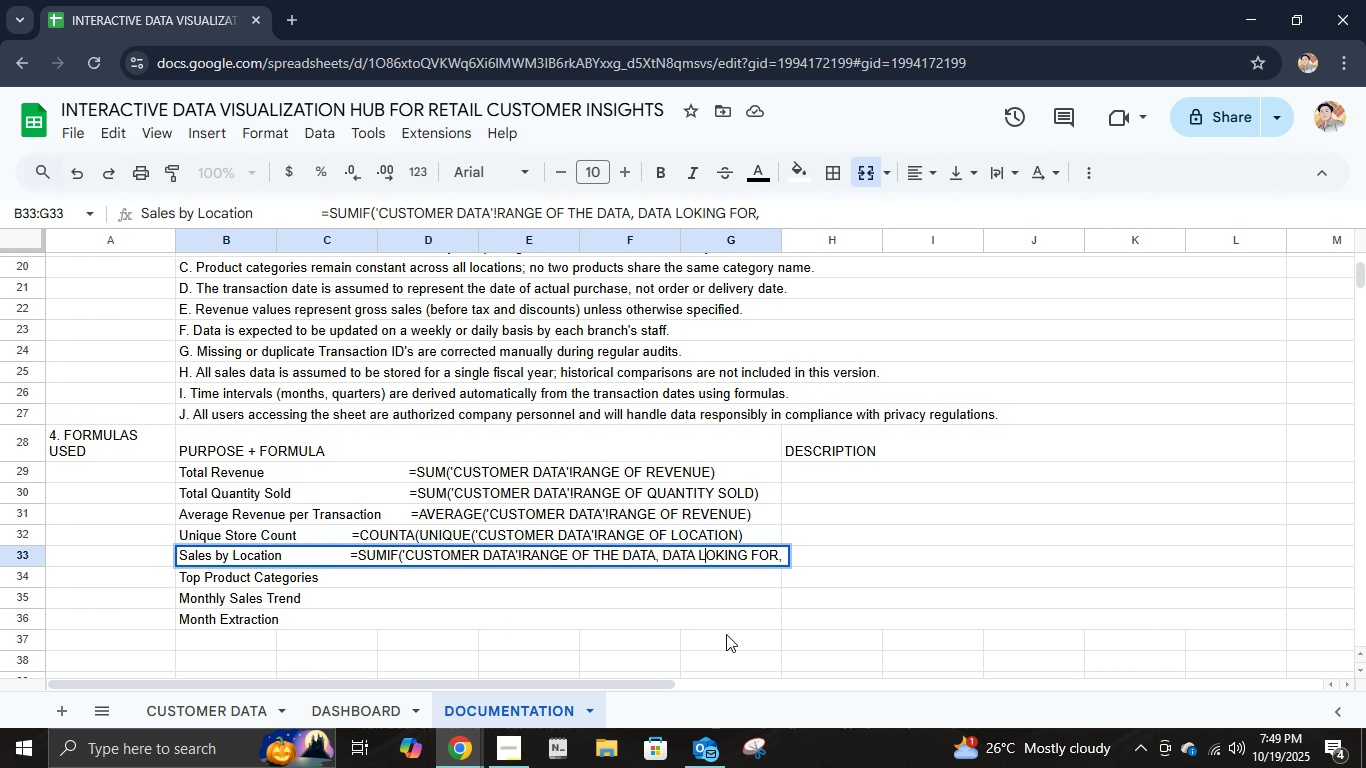 
key(O)
 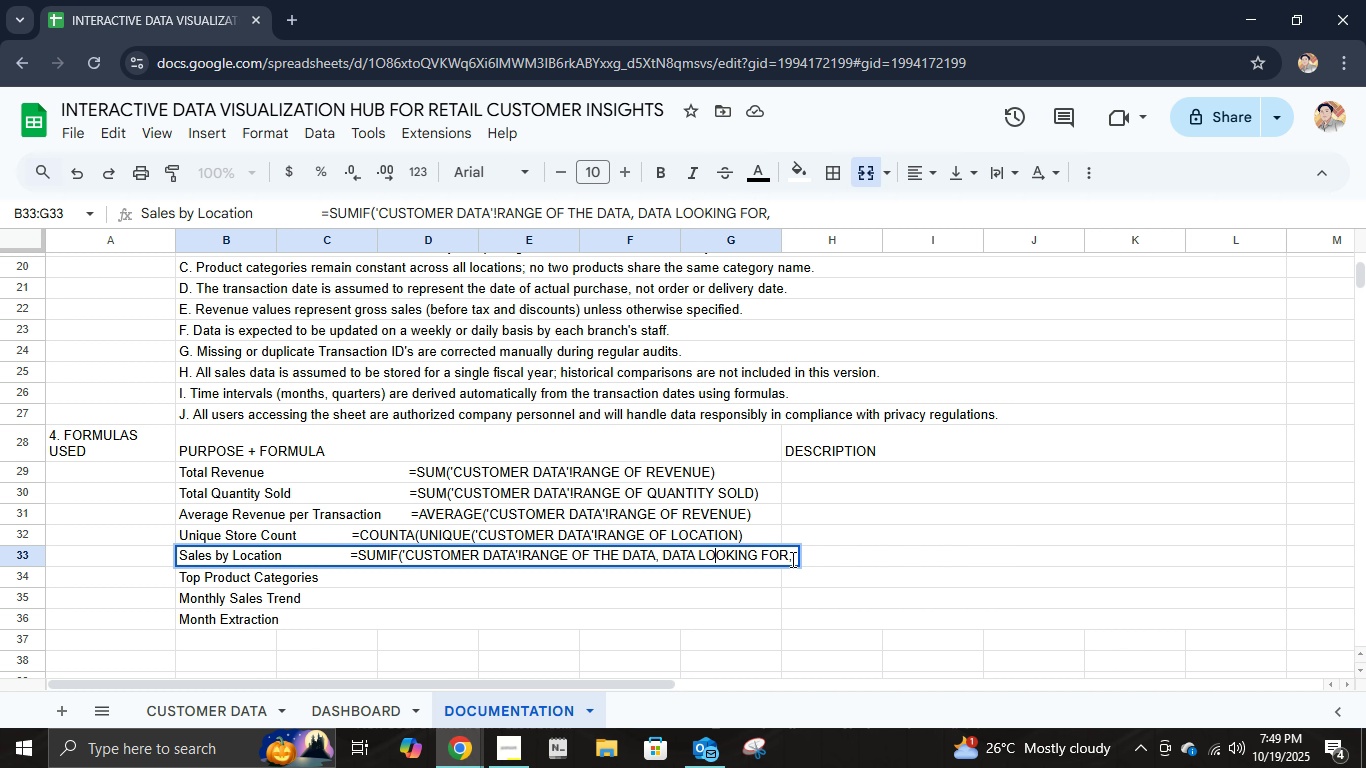 
left_click([791, 559])
 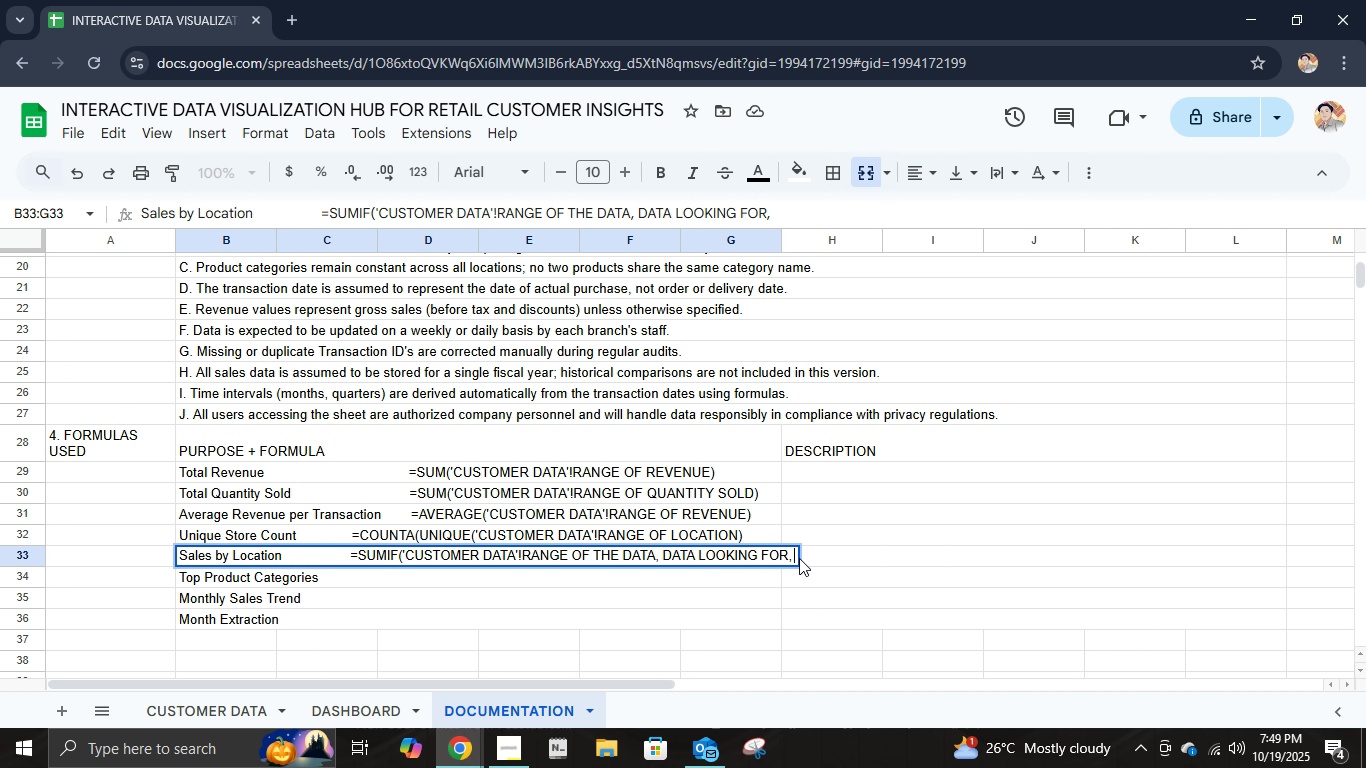 
key(ArrowRight)
 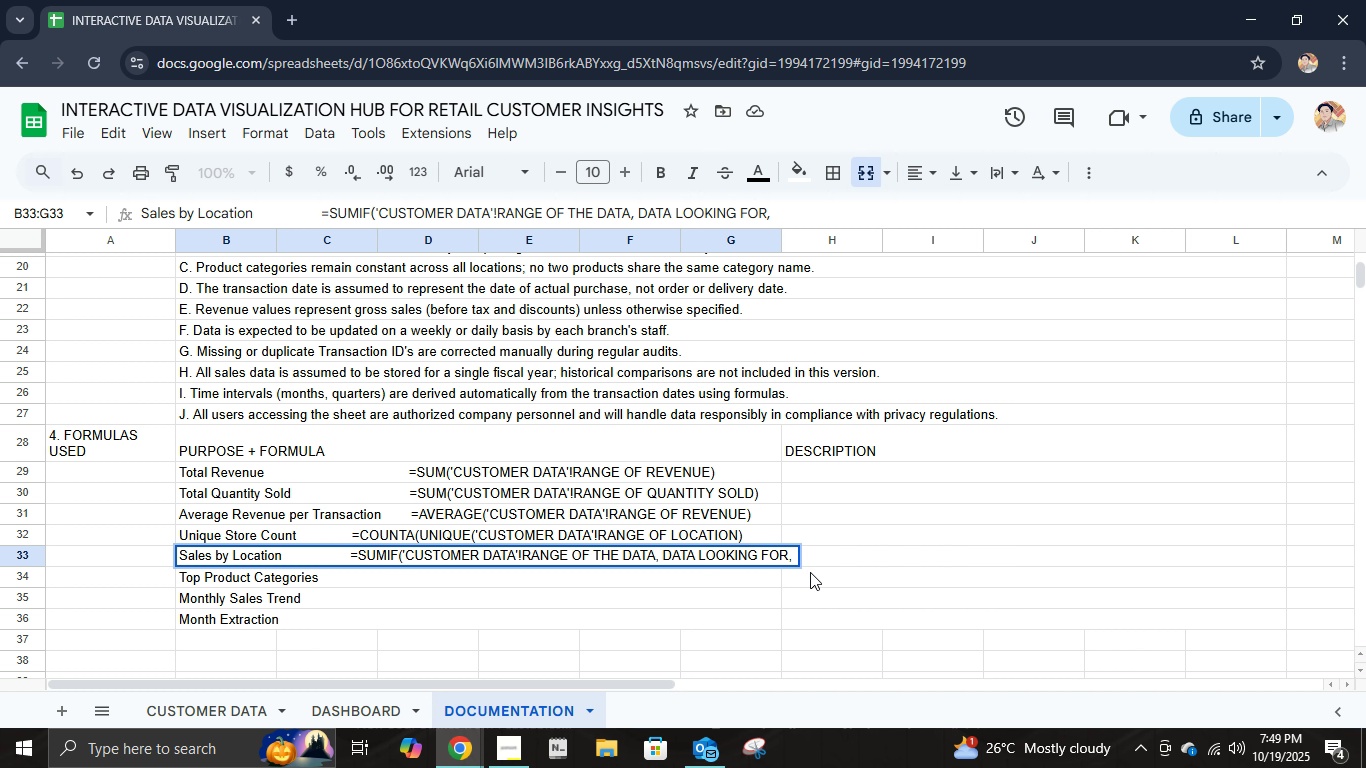 
type('CUSO)
key(Backspace)
type(TOMR)
key(Backspace)
type(ER DATA'!)
 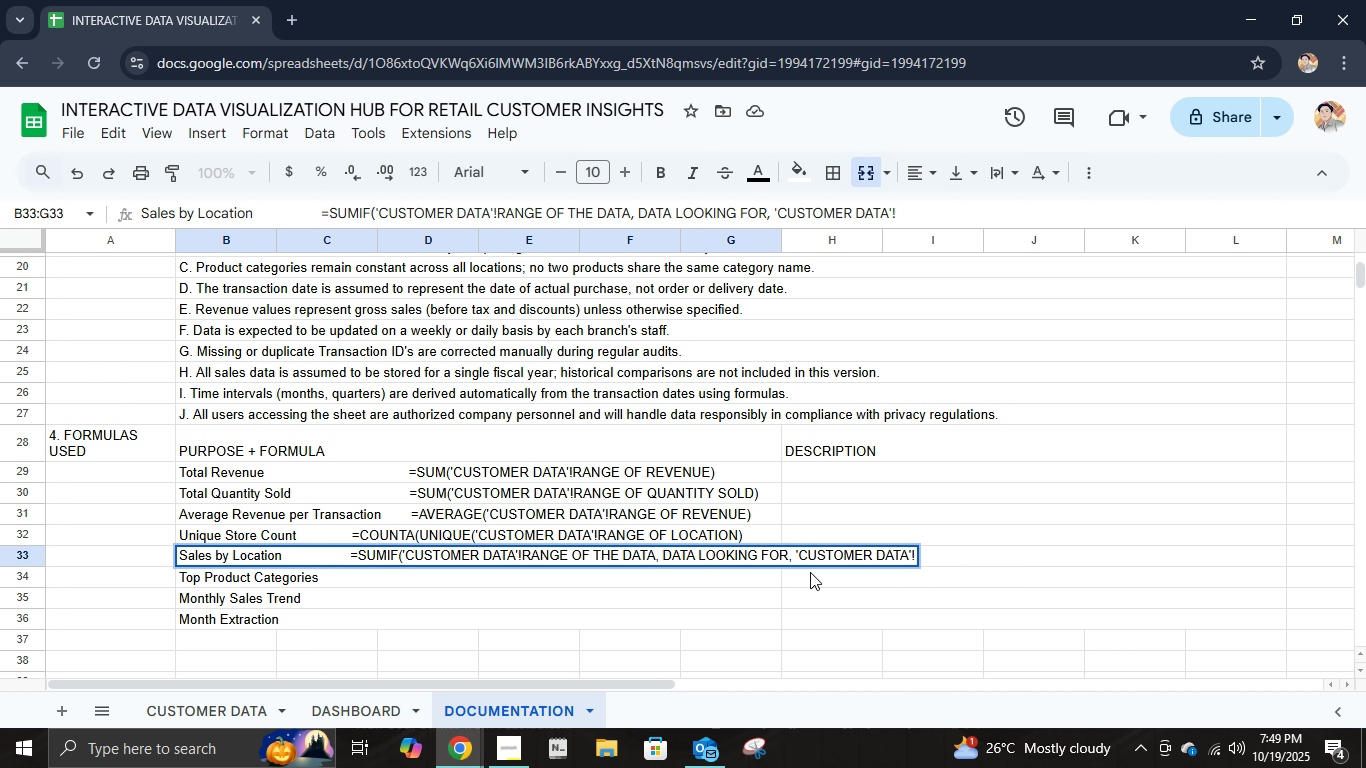 
type(RANGE OF)
key(Backspace)
key(Backspace)
type(TO BE SUMMED UP))
 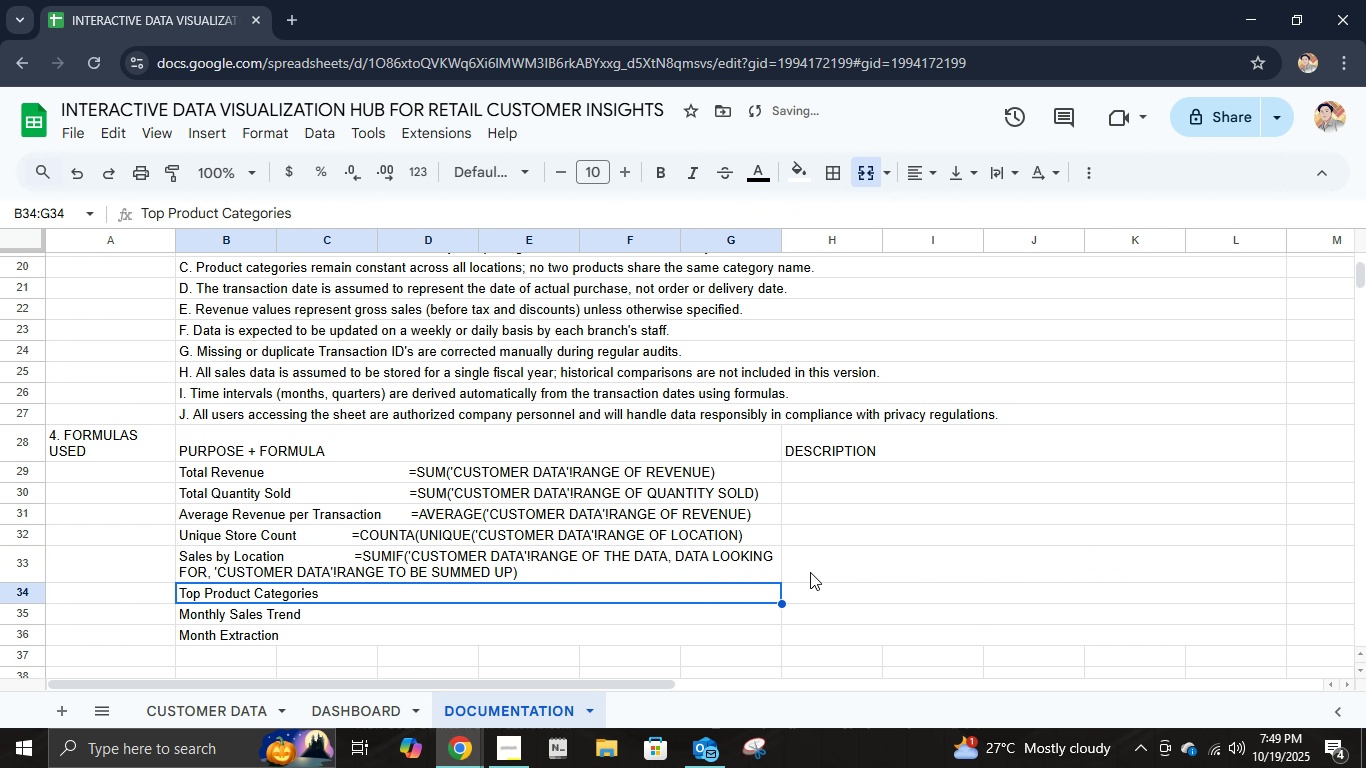 
 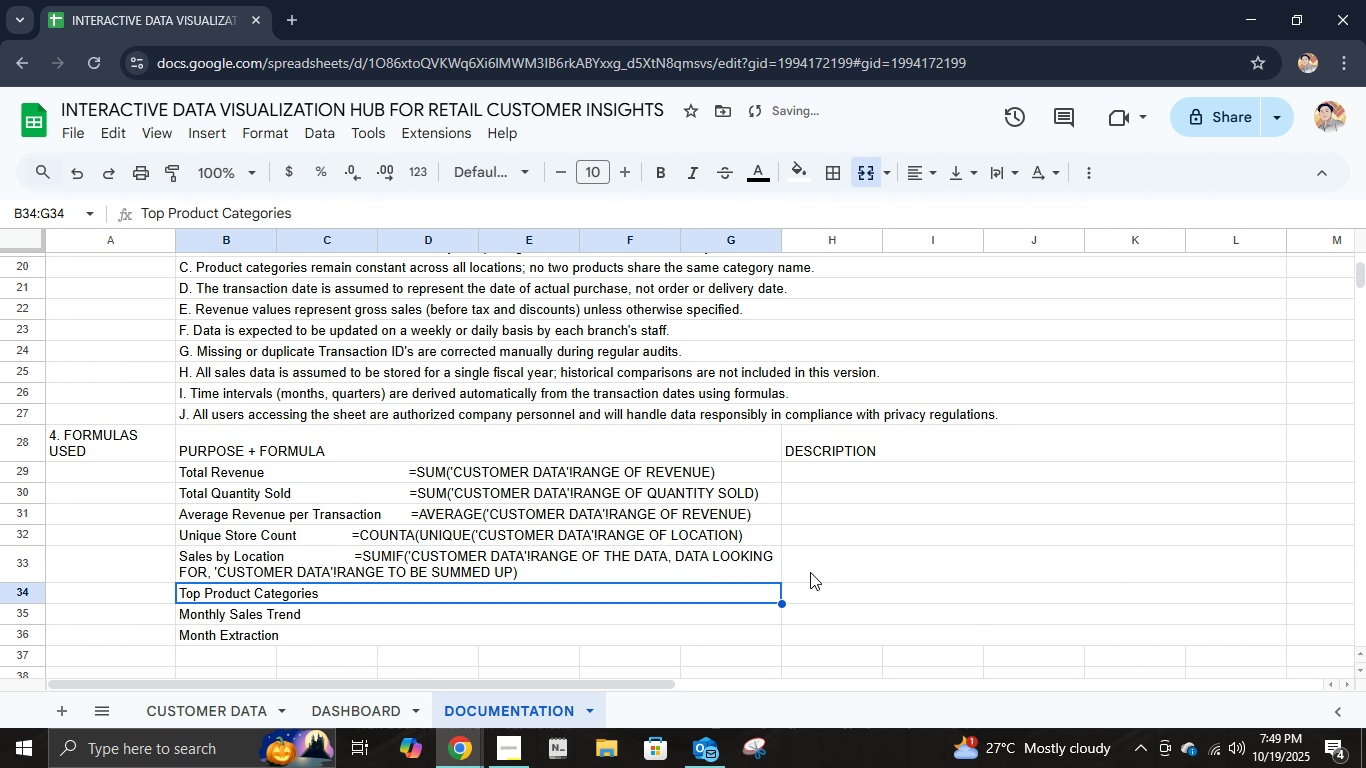 
key(Enter)
 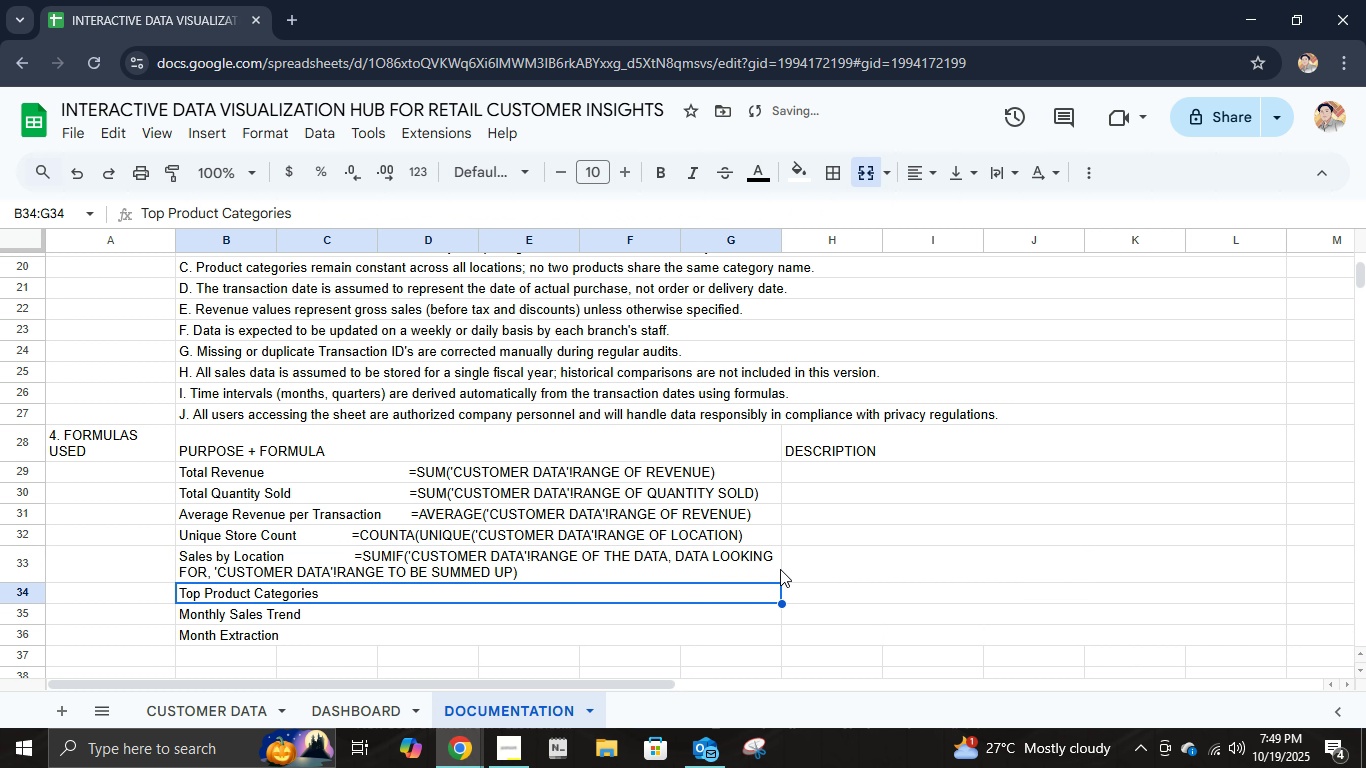 
left_click([776, 569])
 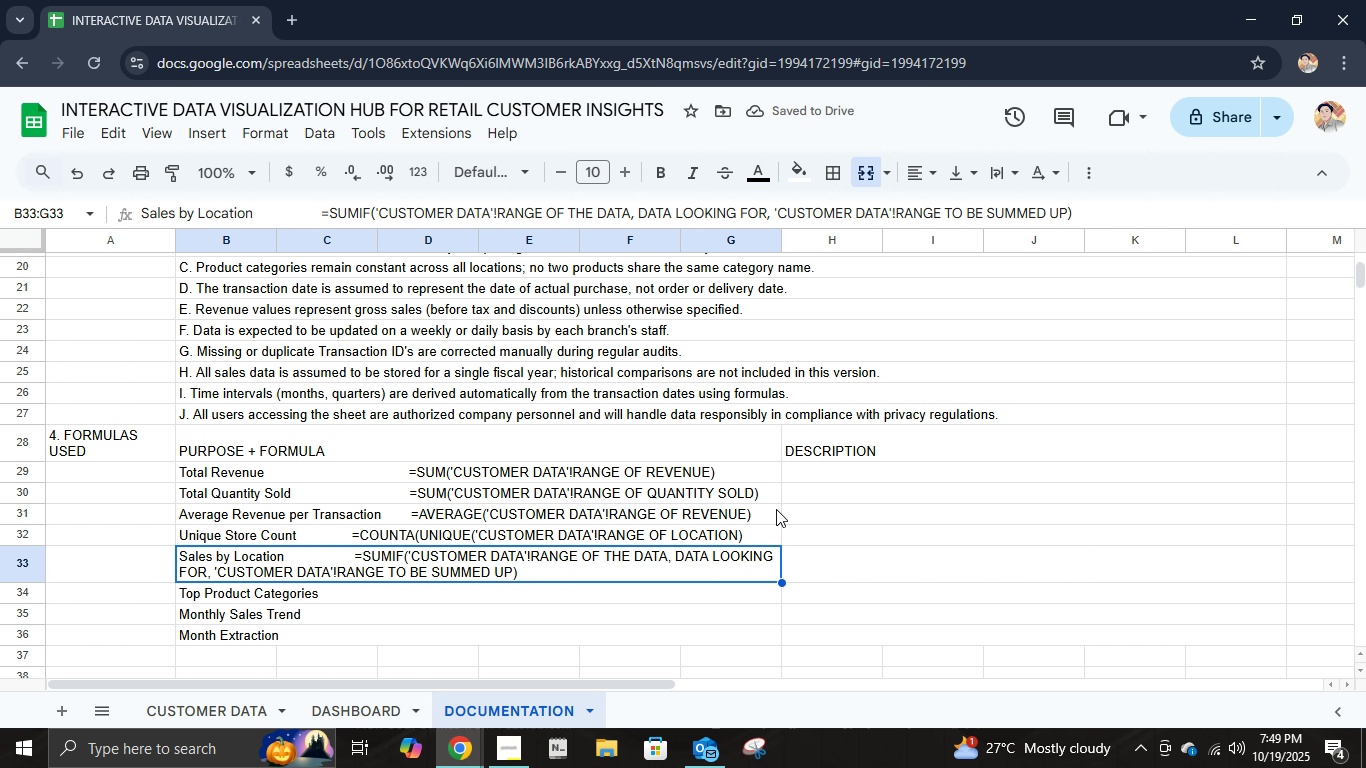 
left_click([807, 444])
 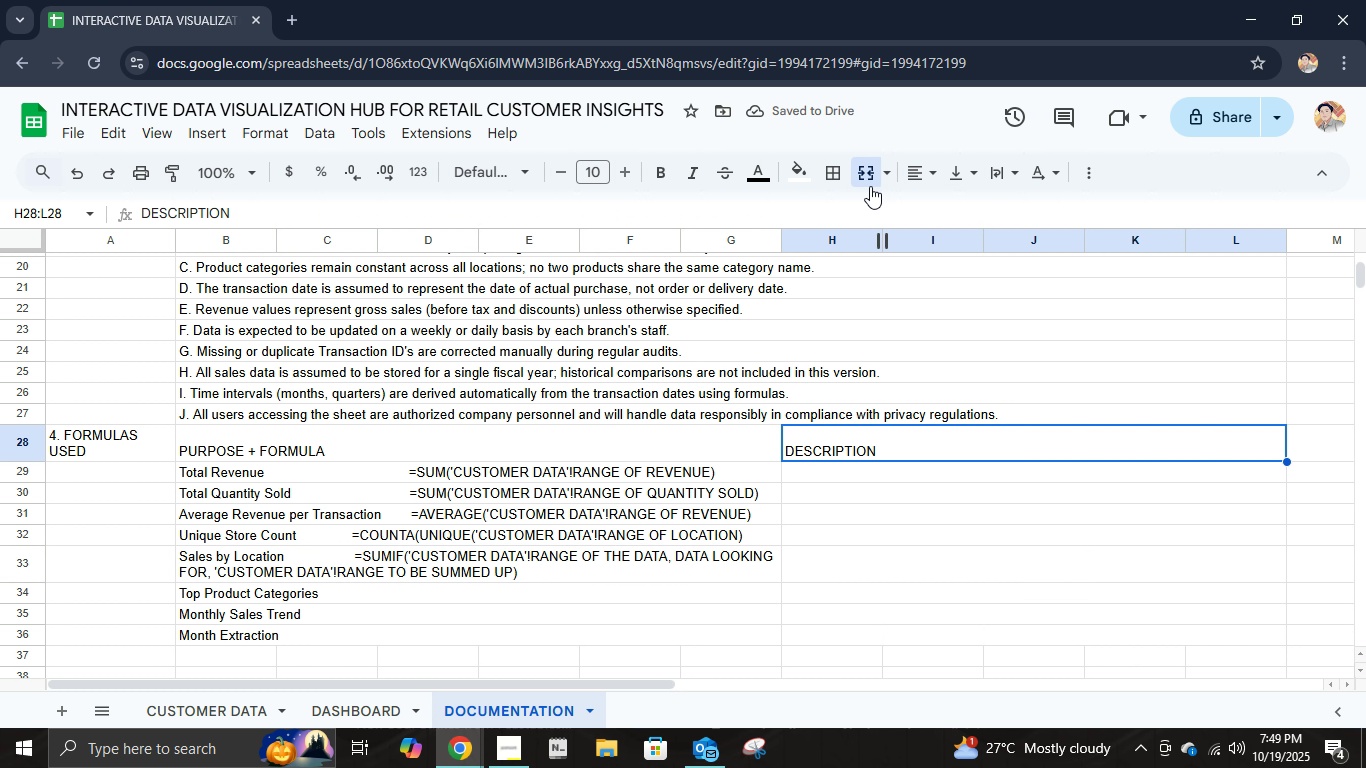 
left_click([868, 177])
 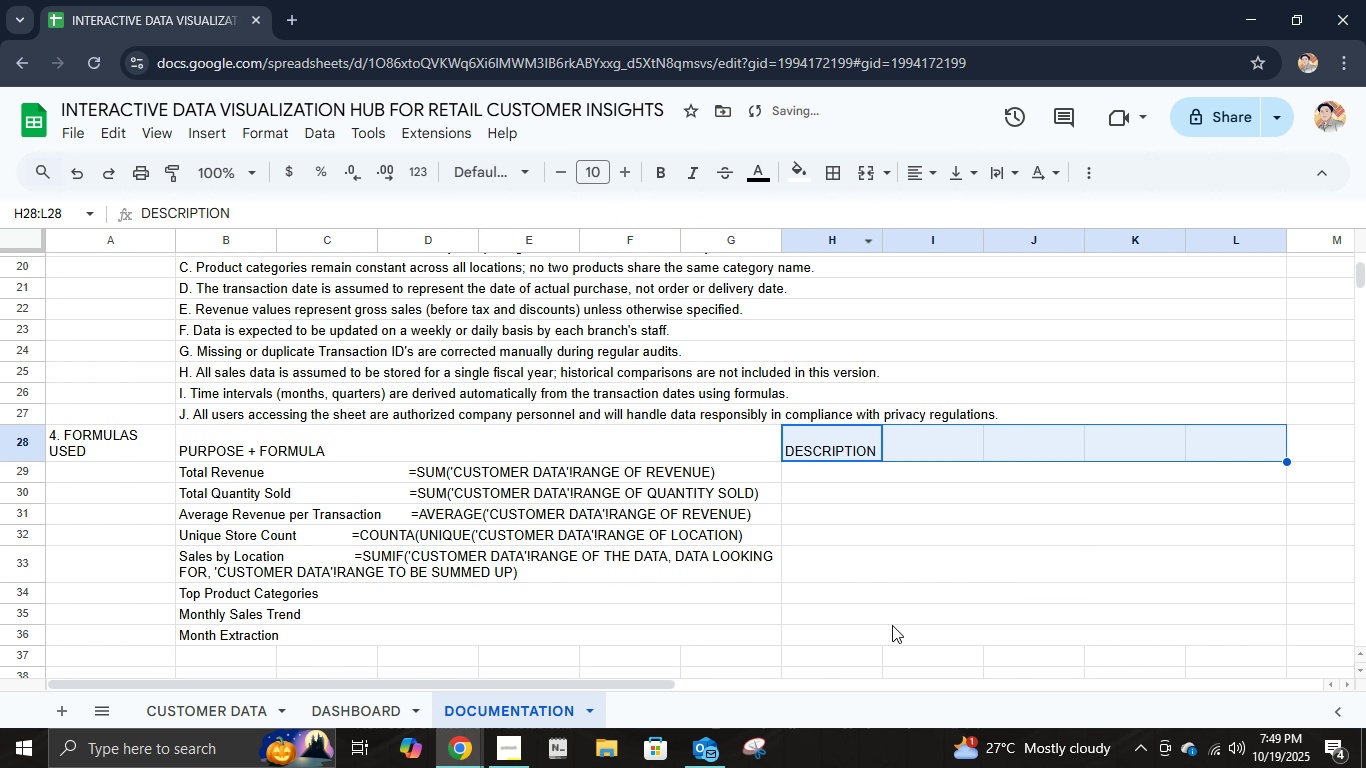 
left_click([892, 623])
 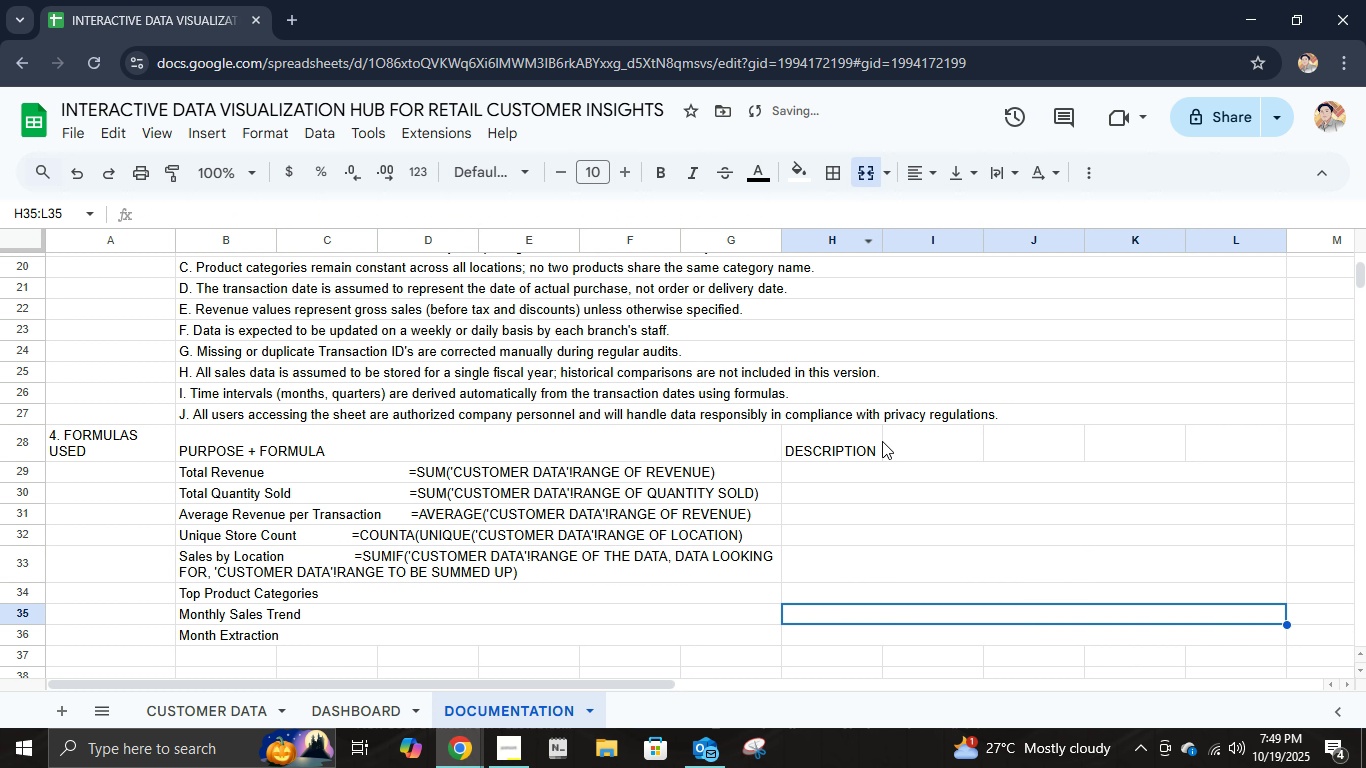 
left_click([865, 441])
 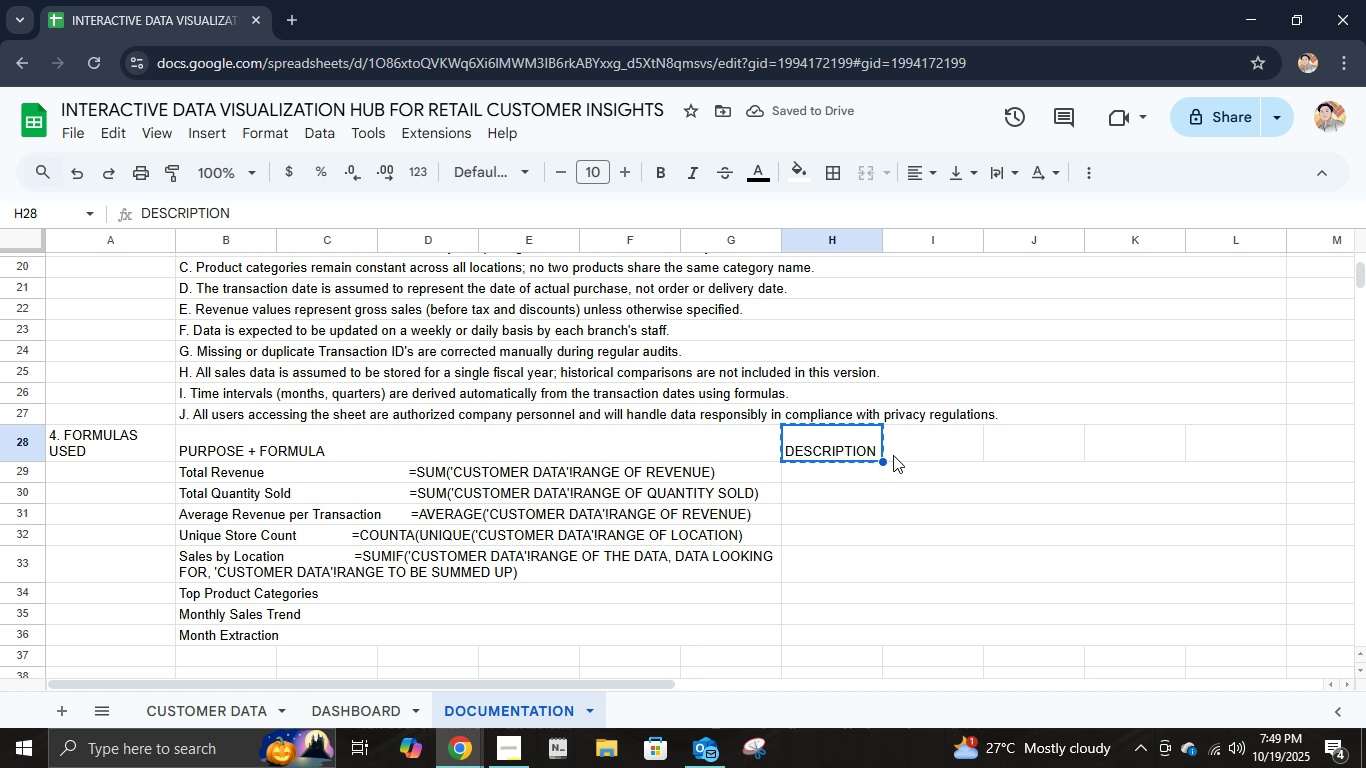 
key(Control+X)
 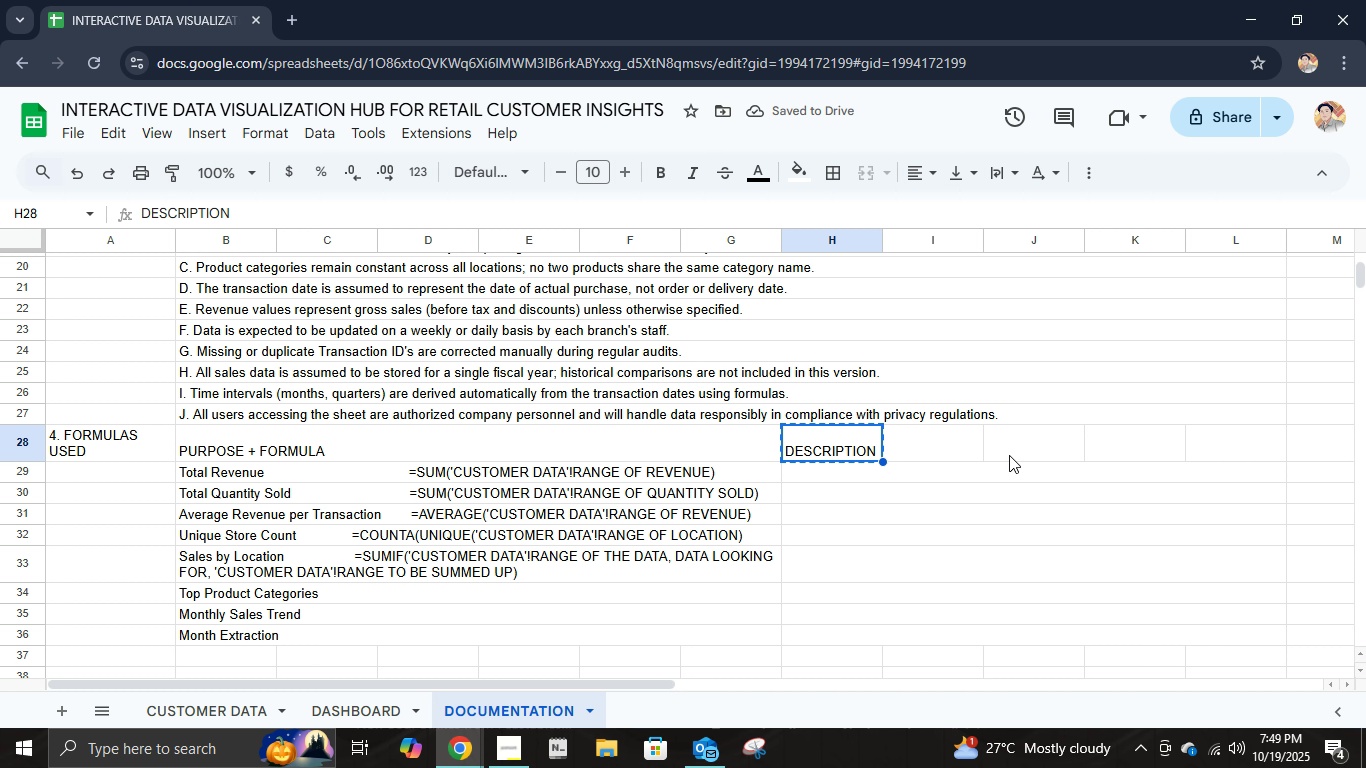 
left_click([1009, 455])
 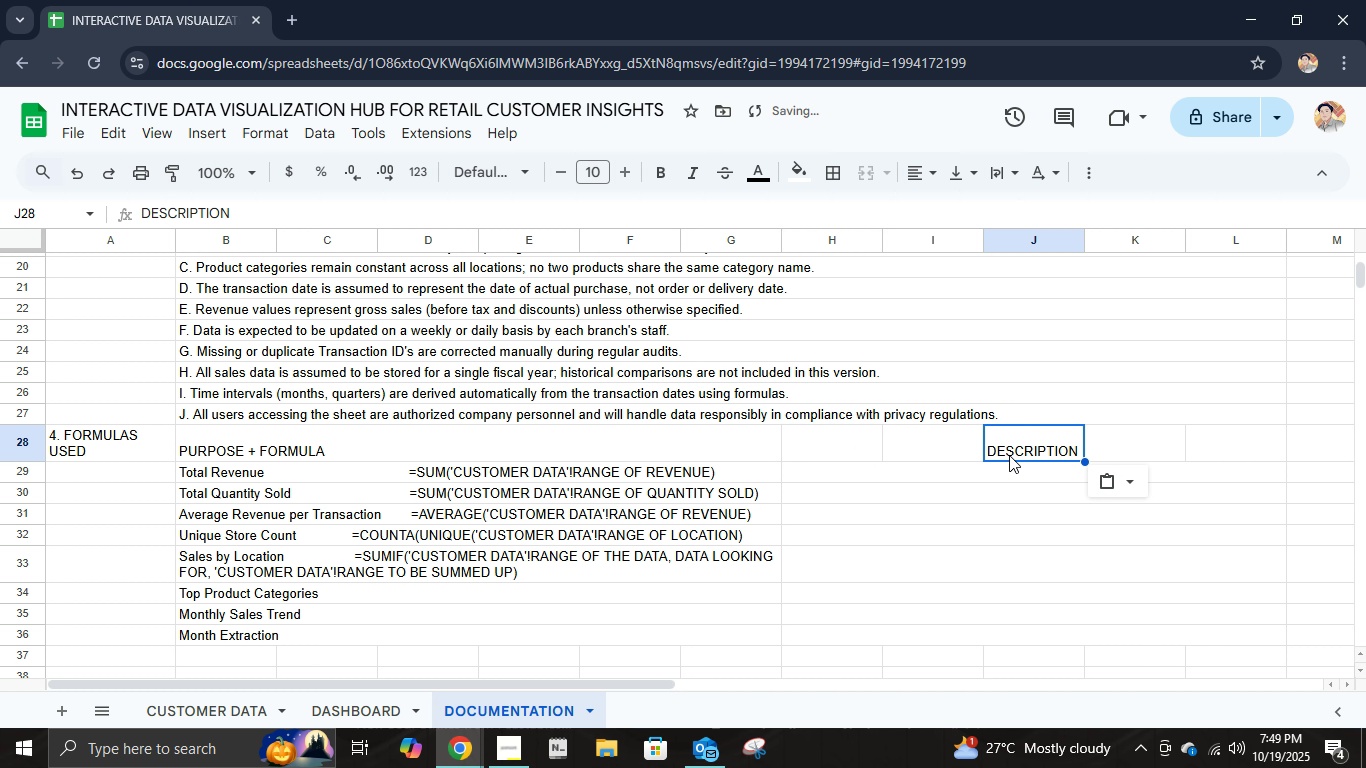 
key(Control+V)
 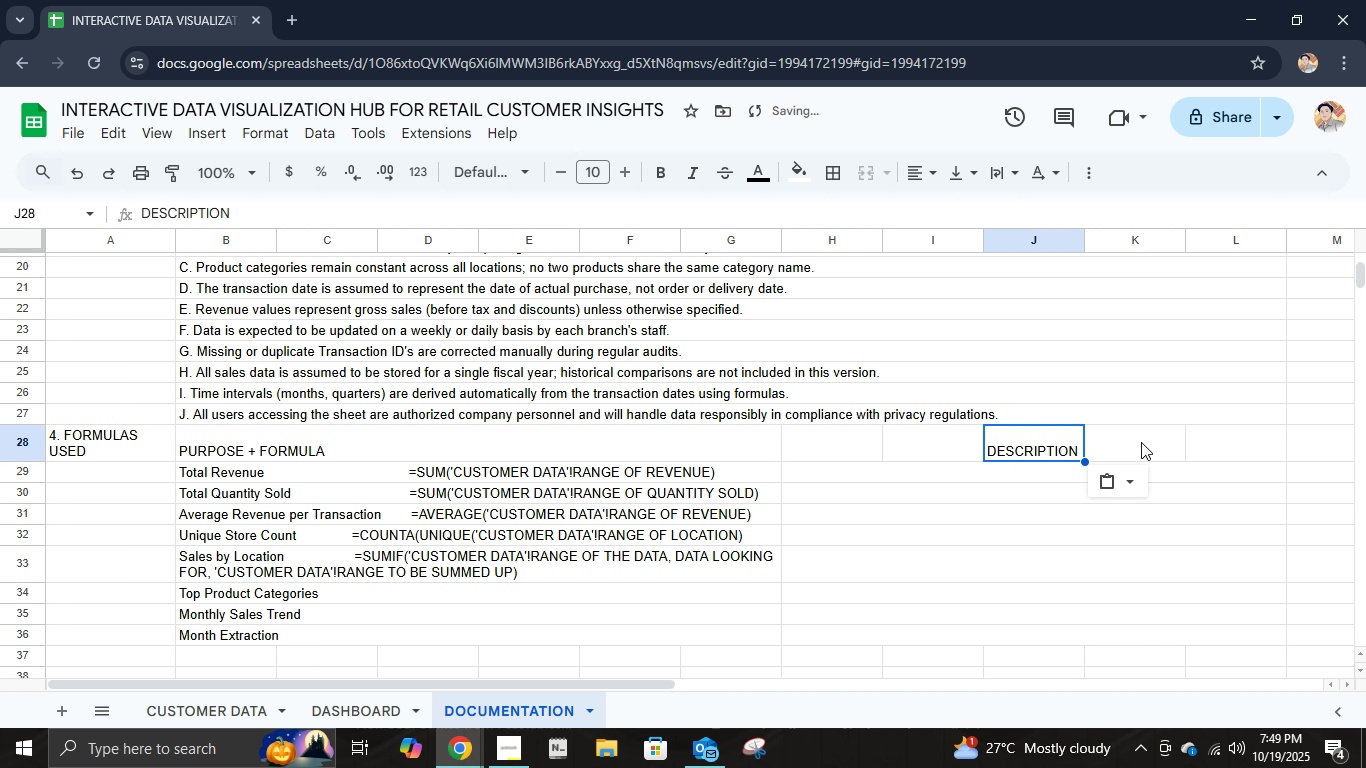 
hold_key(key=ShiftLeft, duration=0.71)
left_click([1242, 439])
 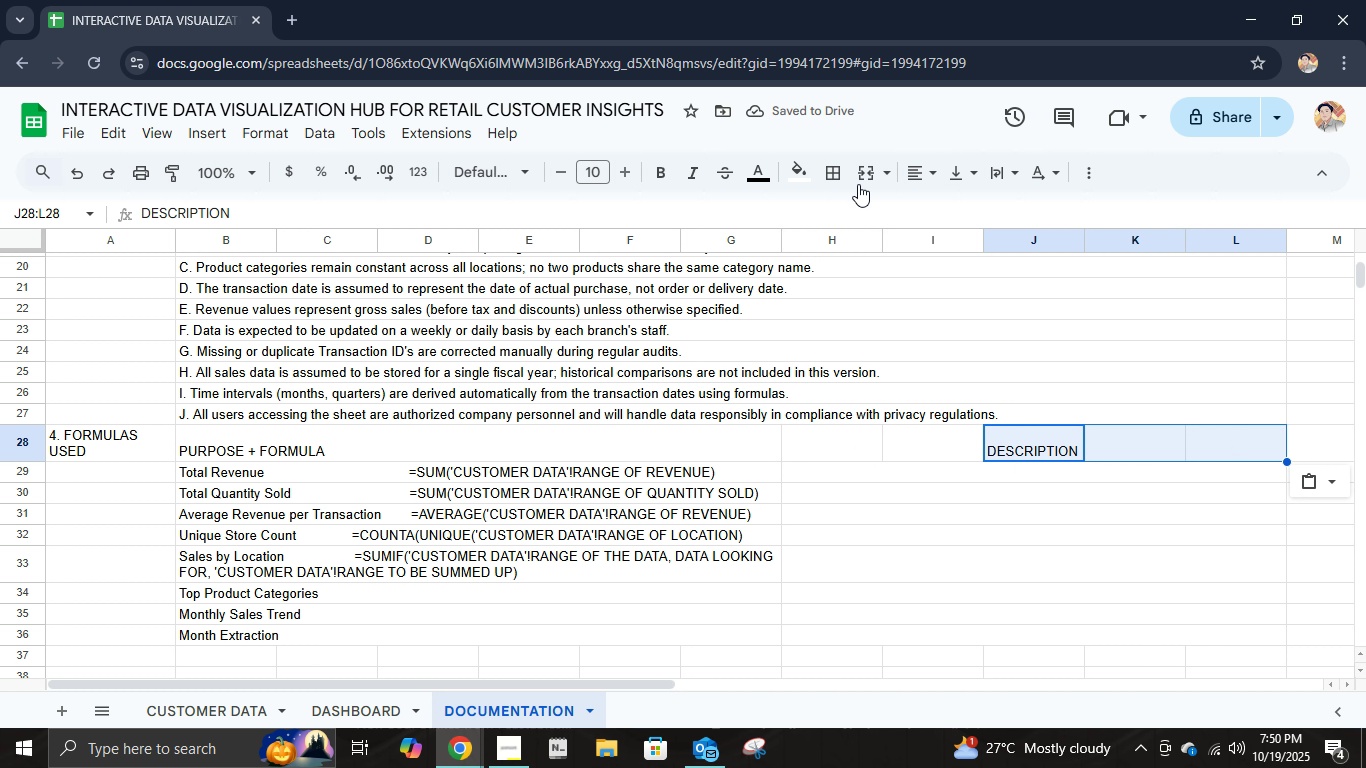 
left_click([868, 172])
 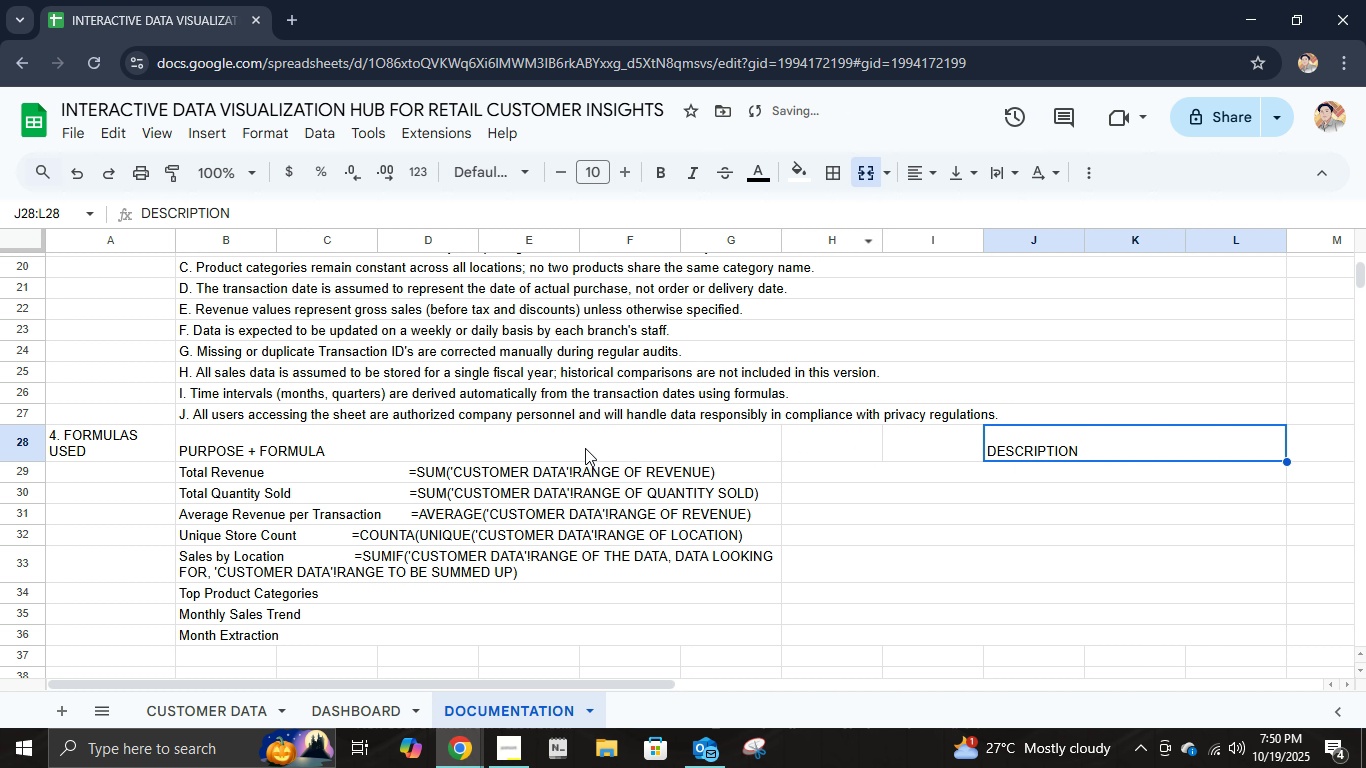 
left_click([441, 444])
 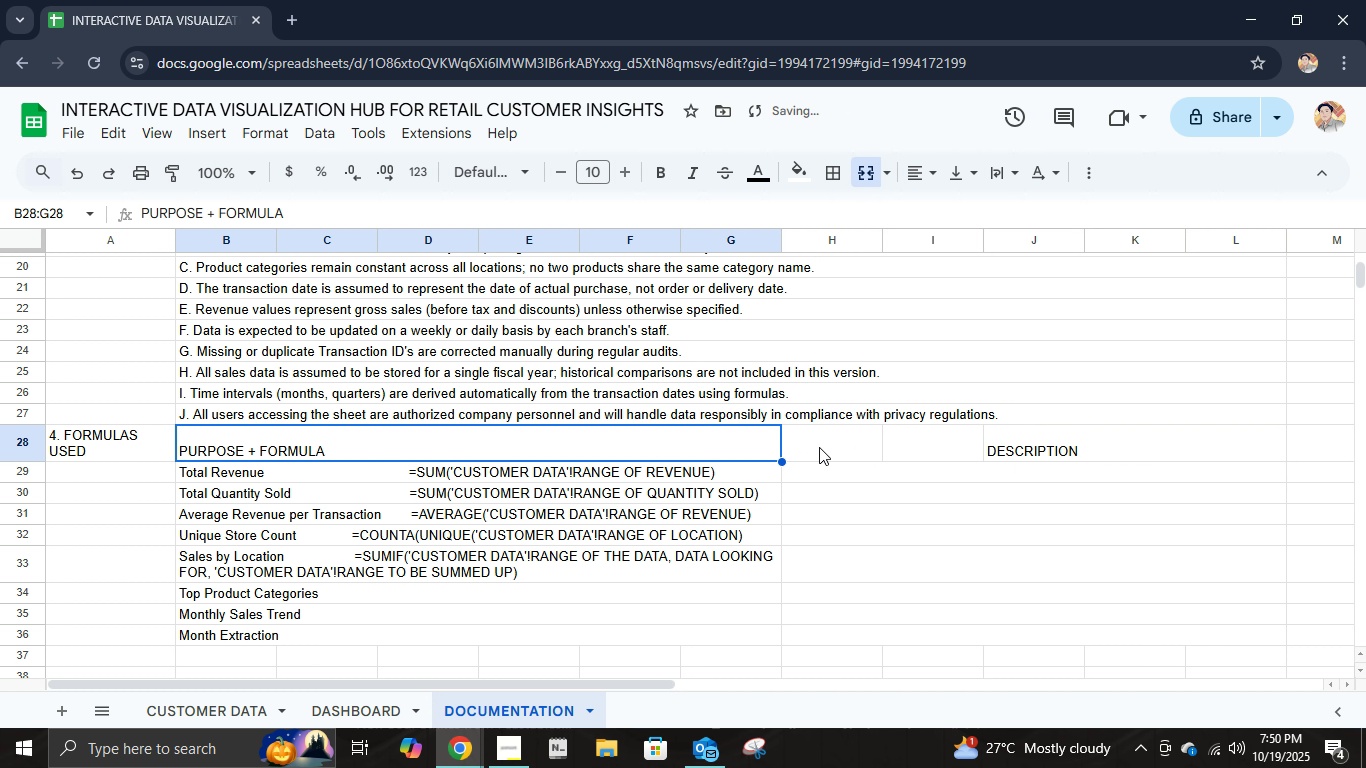 
hold_key(key=ShiftLeft, duration=0.79)
left_click([922, 451])
 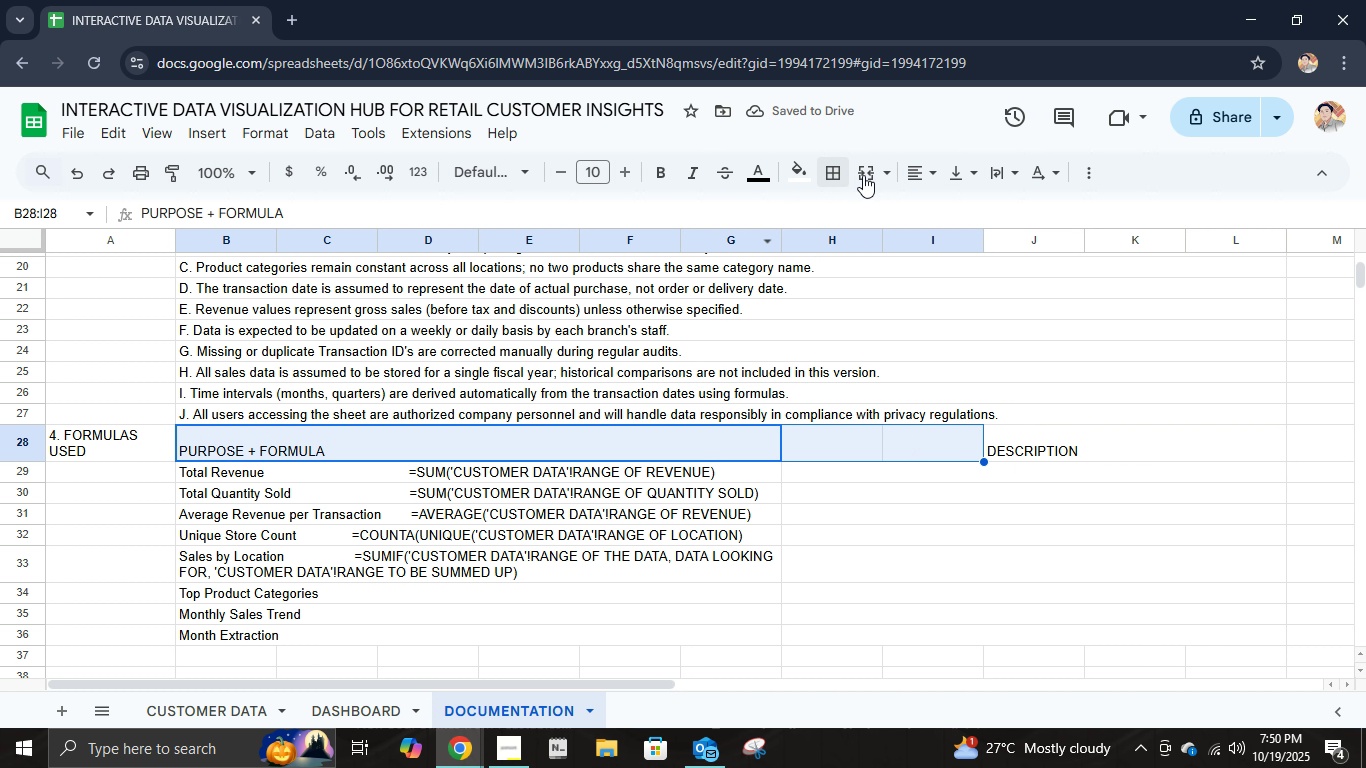 
left_click([873, 176])
 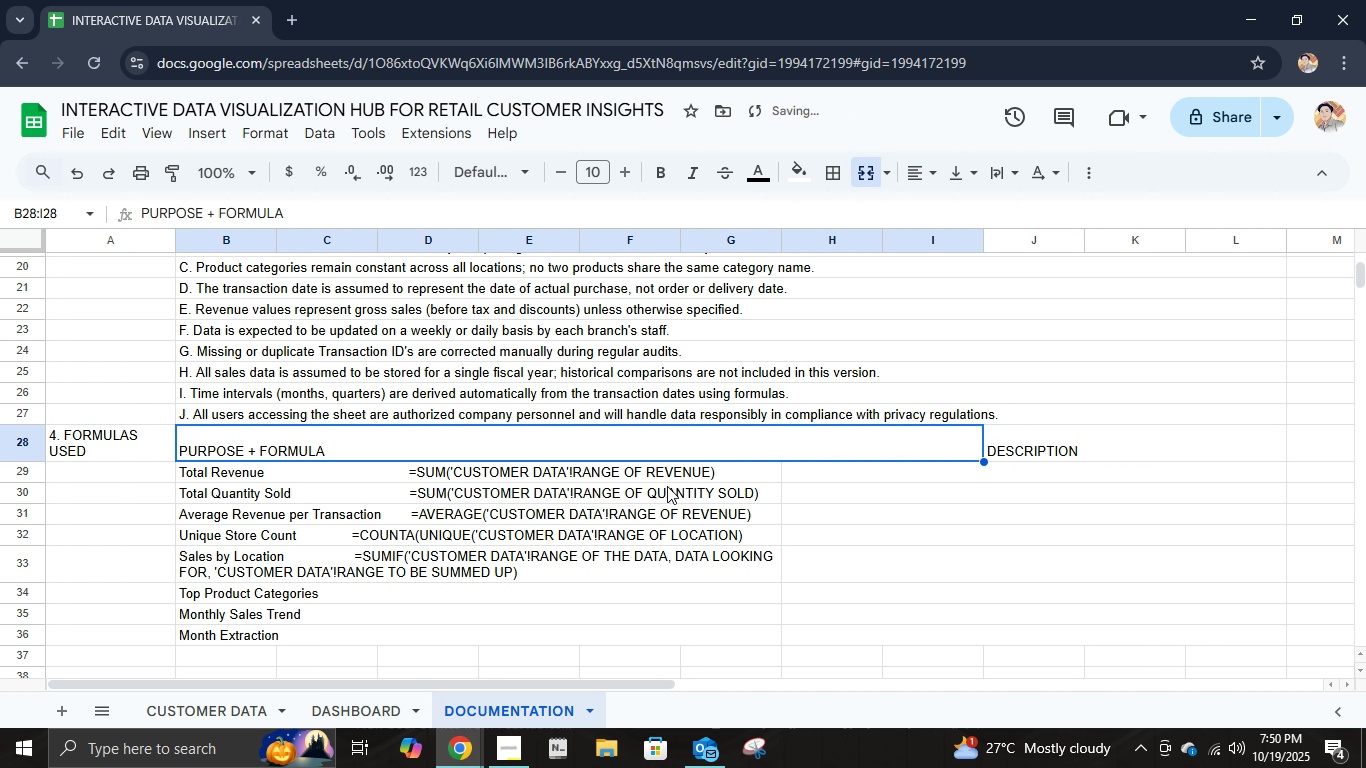 
left_click([659, 474])
 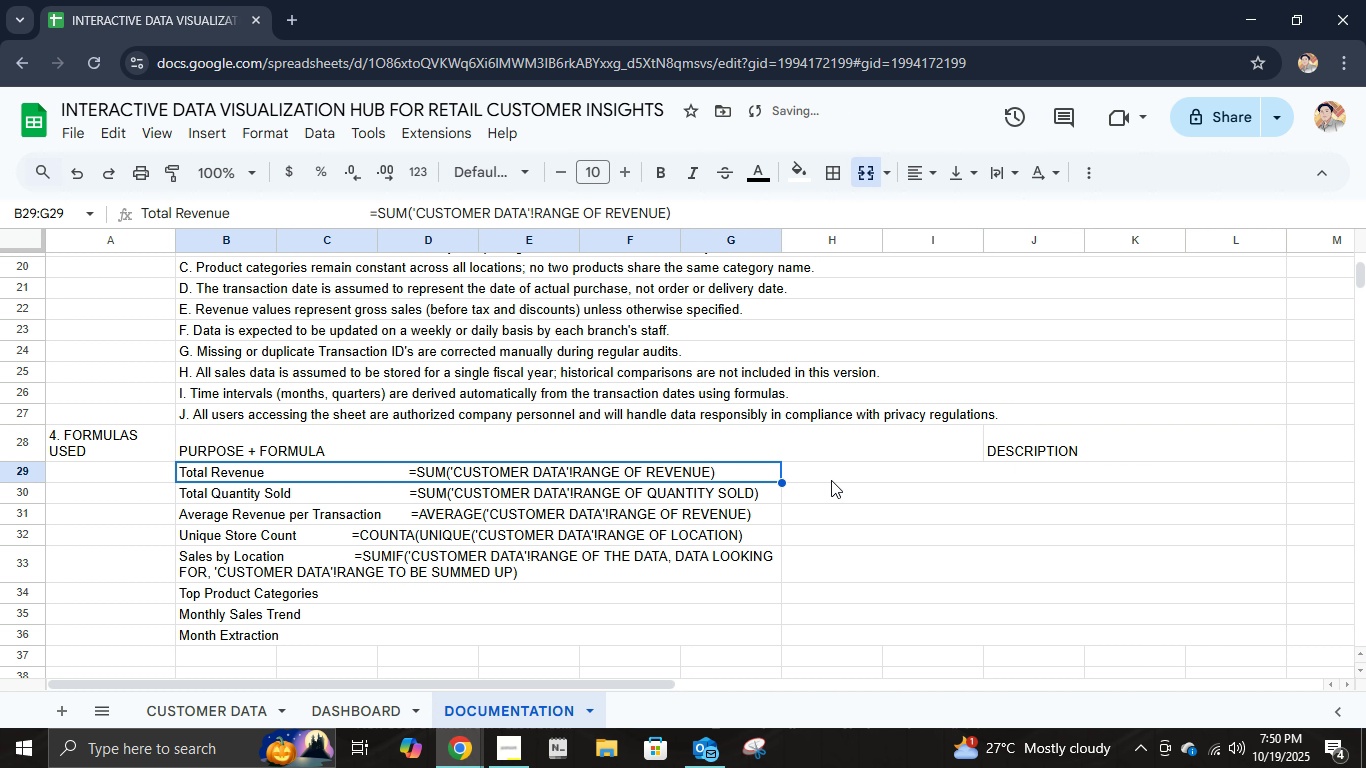 
hold_key(key=ShiftLeft, duration=0.78)
left_click([832, 480])
 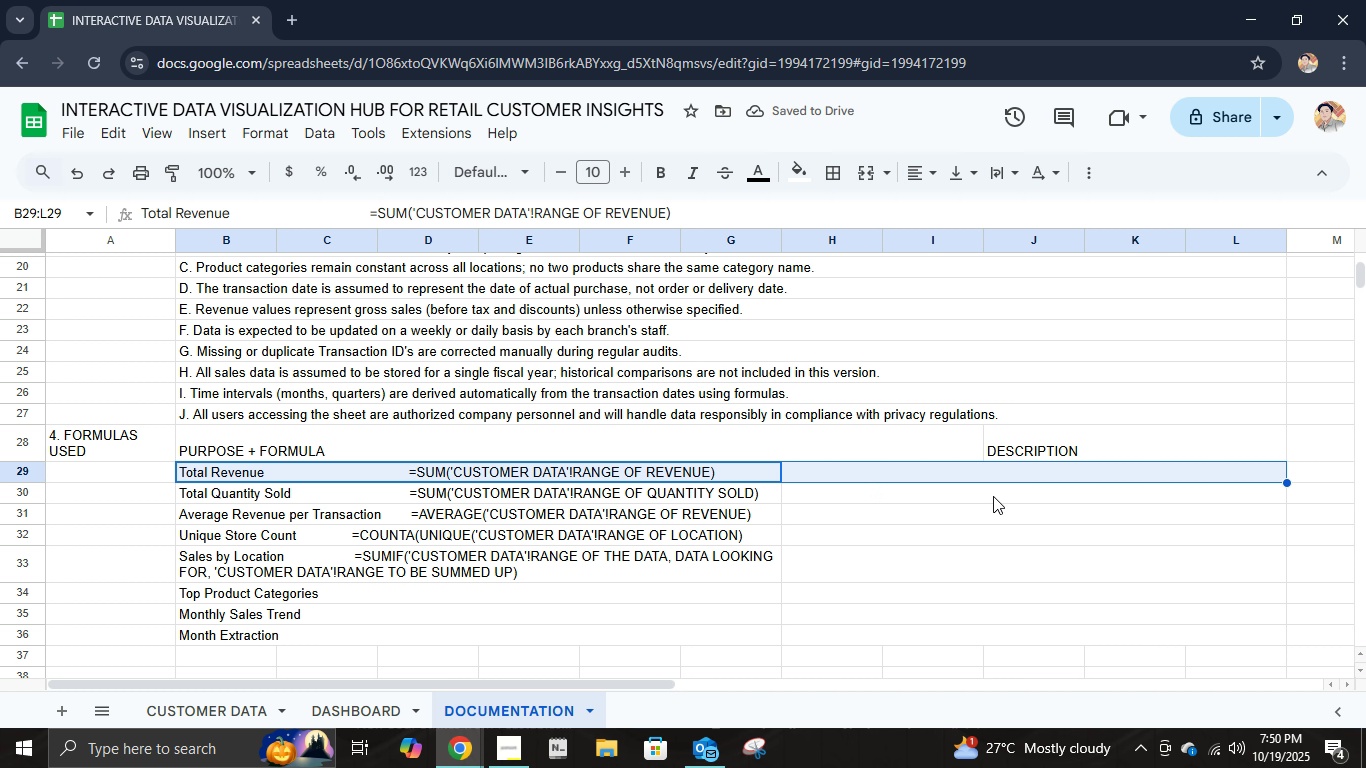 
left_click([995, 499])
 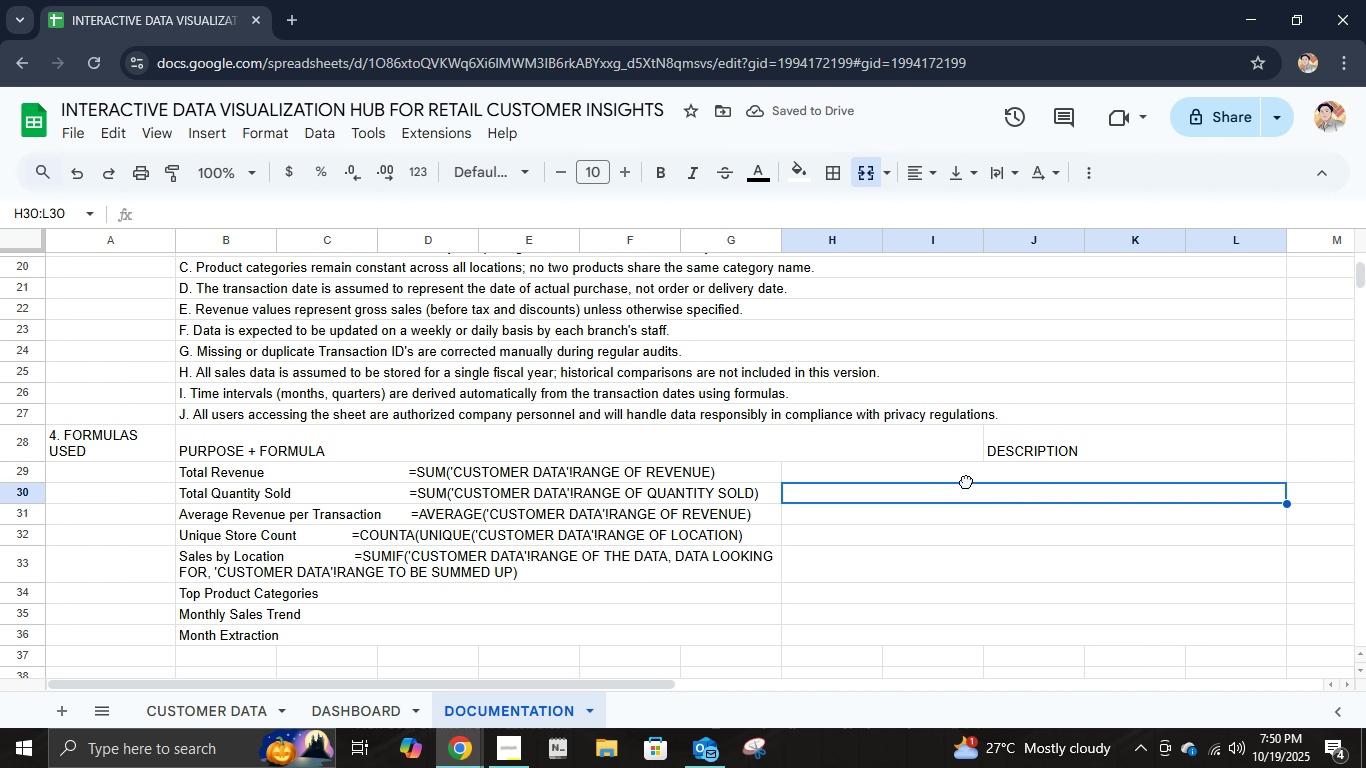 
left_click([966, 481])
 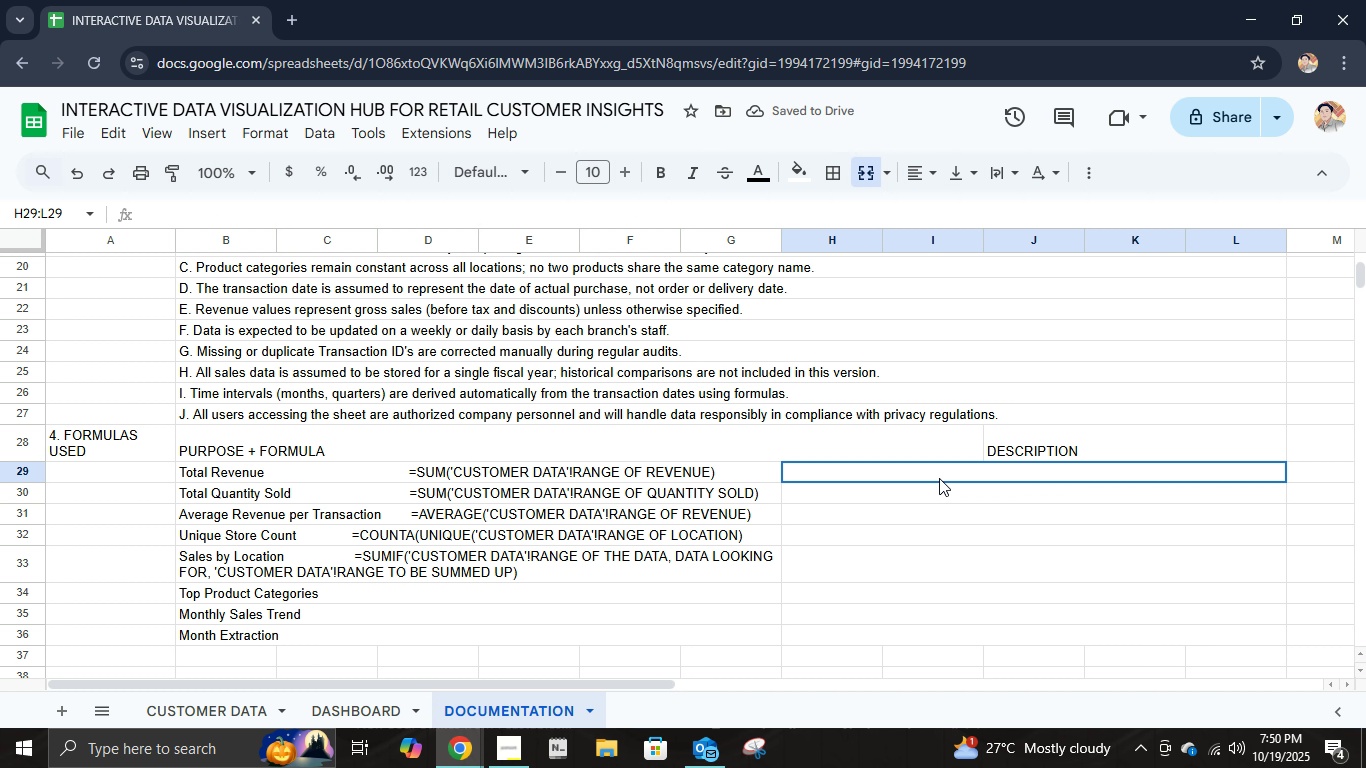 
left_click([939, 478])
 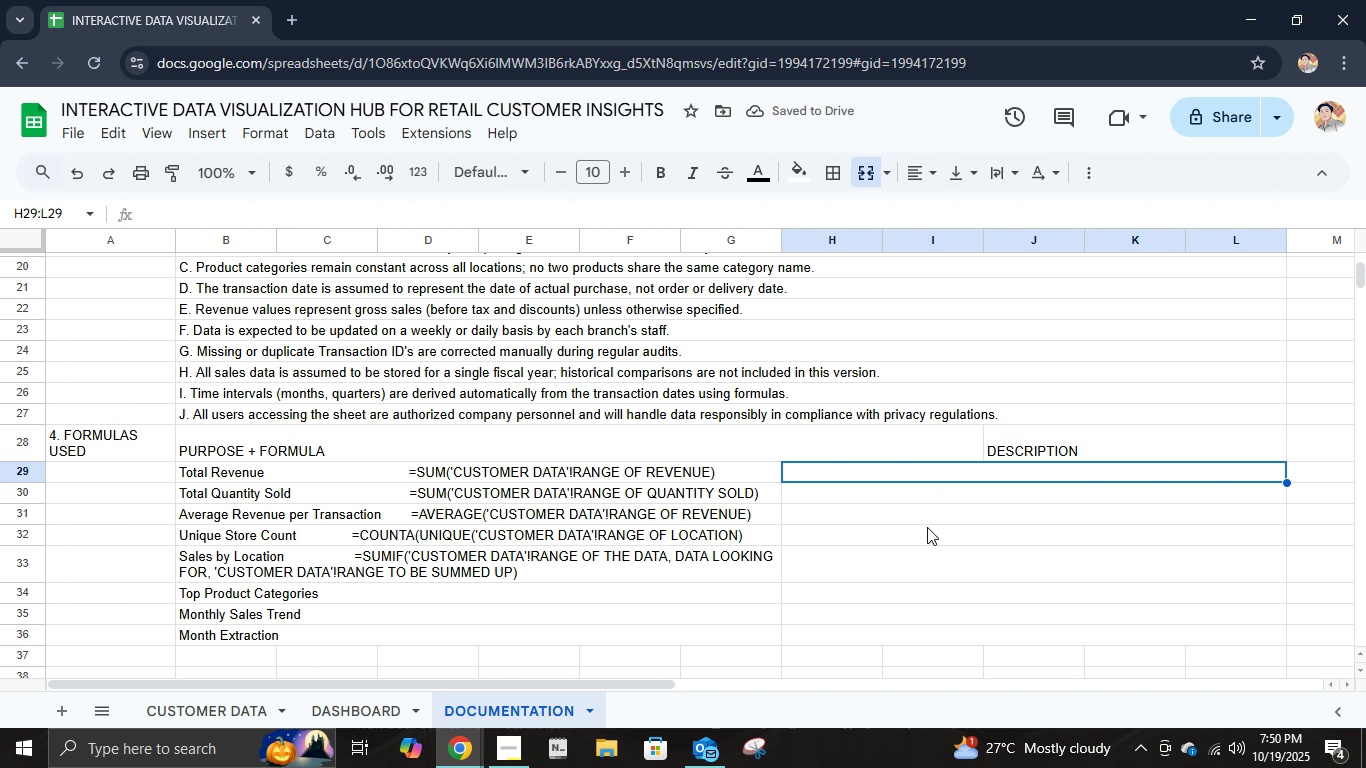 
hold_key(key=ShiftLeft, duration=1.53)
left_click([901, 627])
 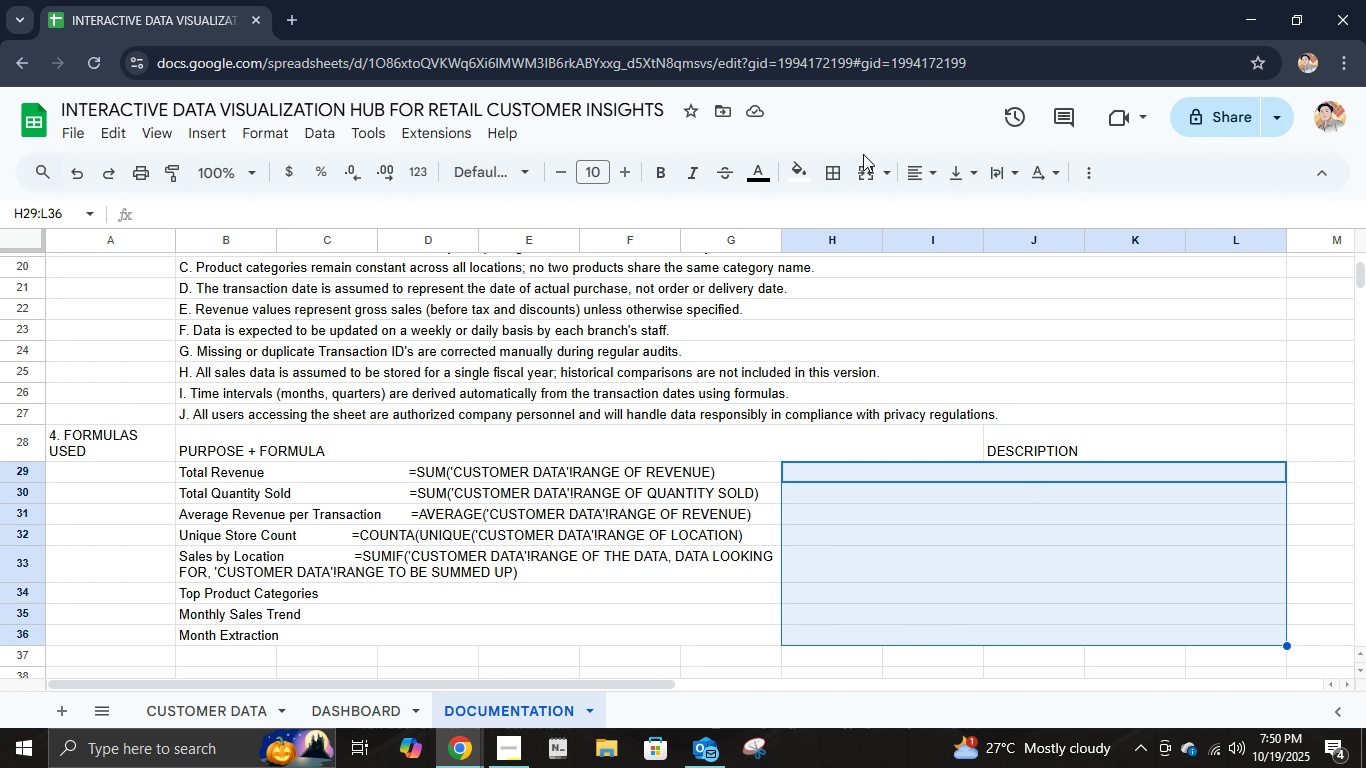 
left_click([870, 180])
 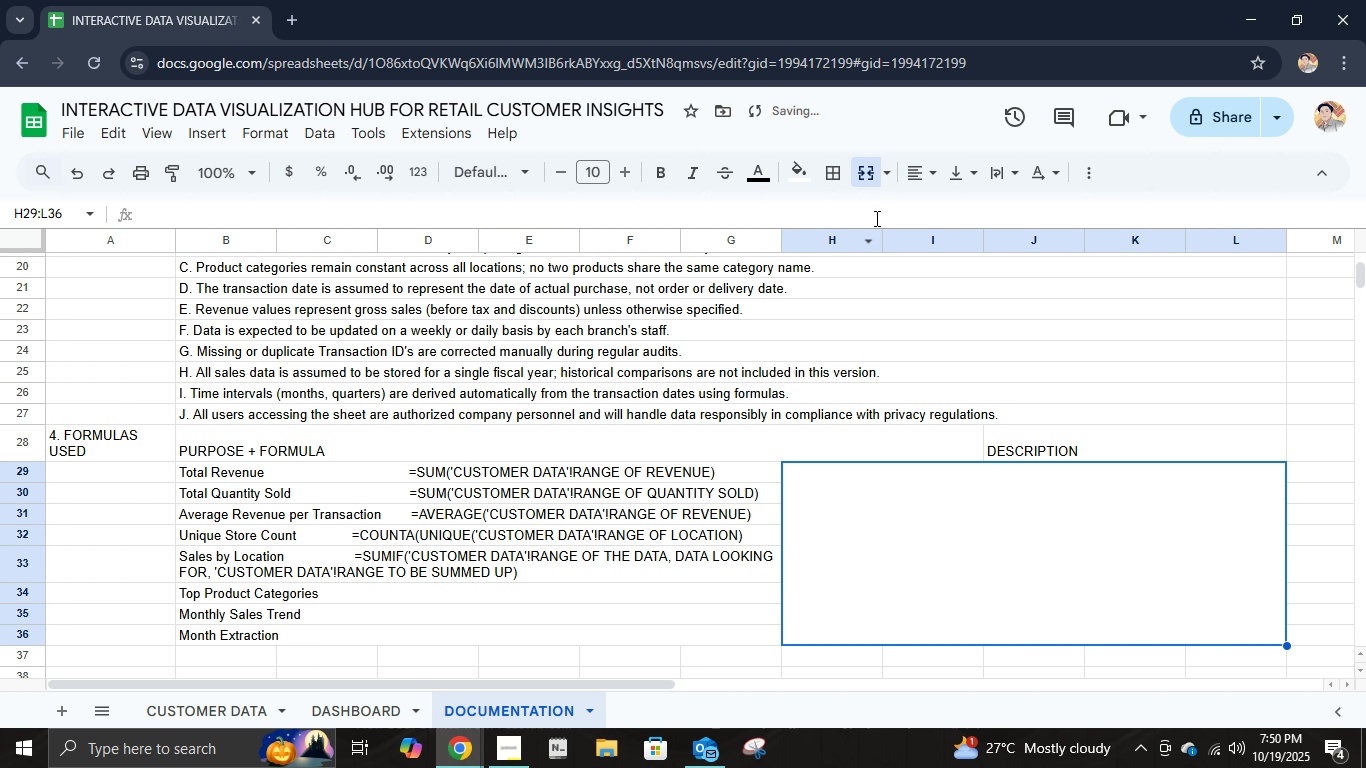 
left_click([867, 181])
 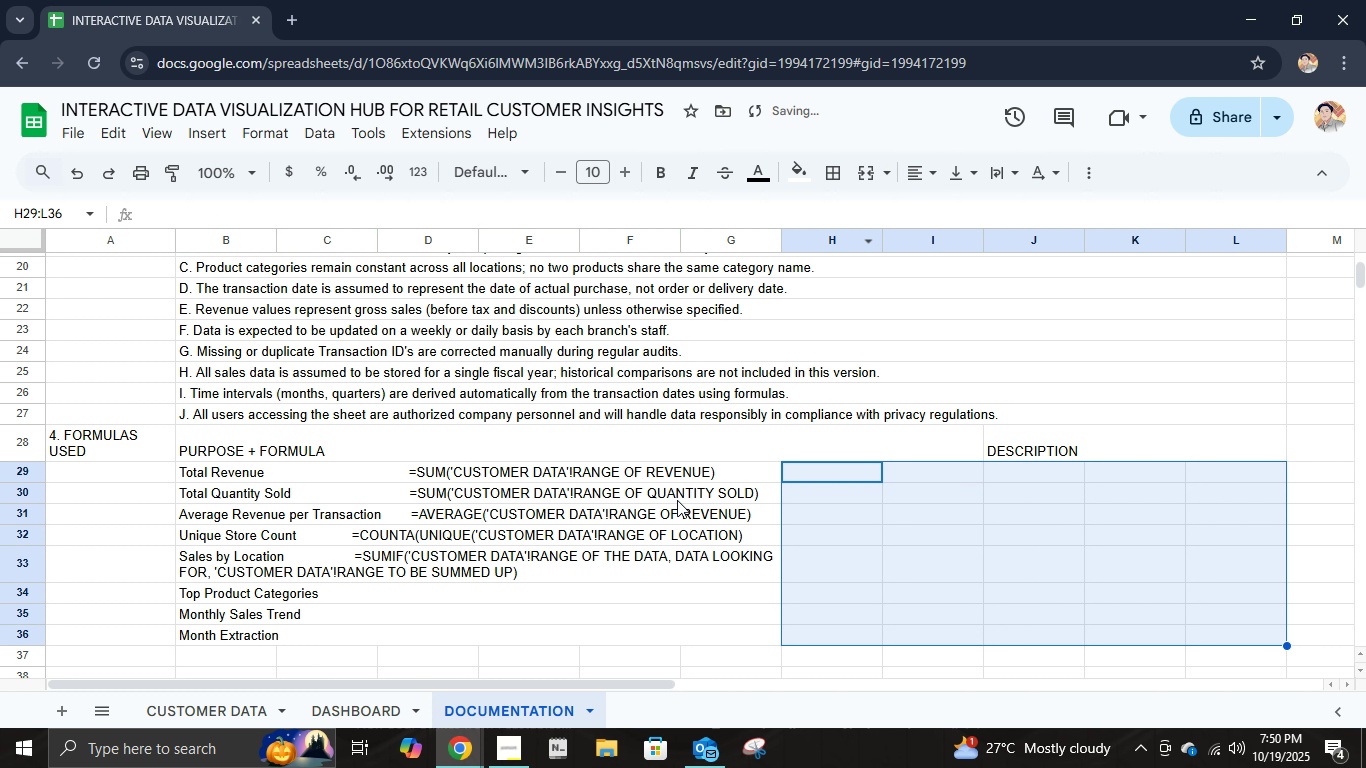 
left_click([683, 471])
 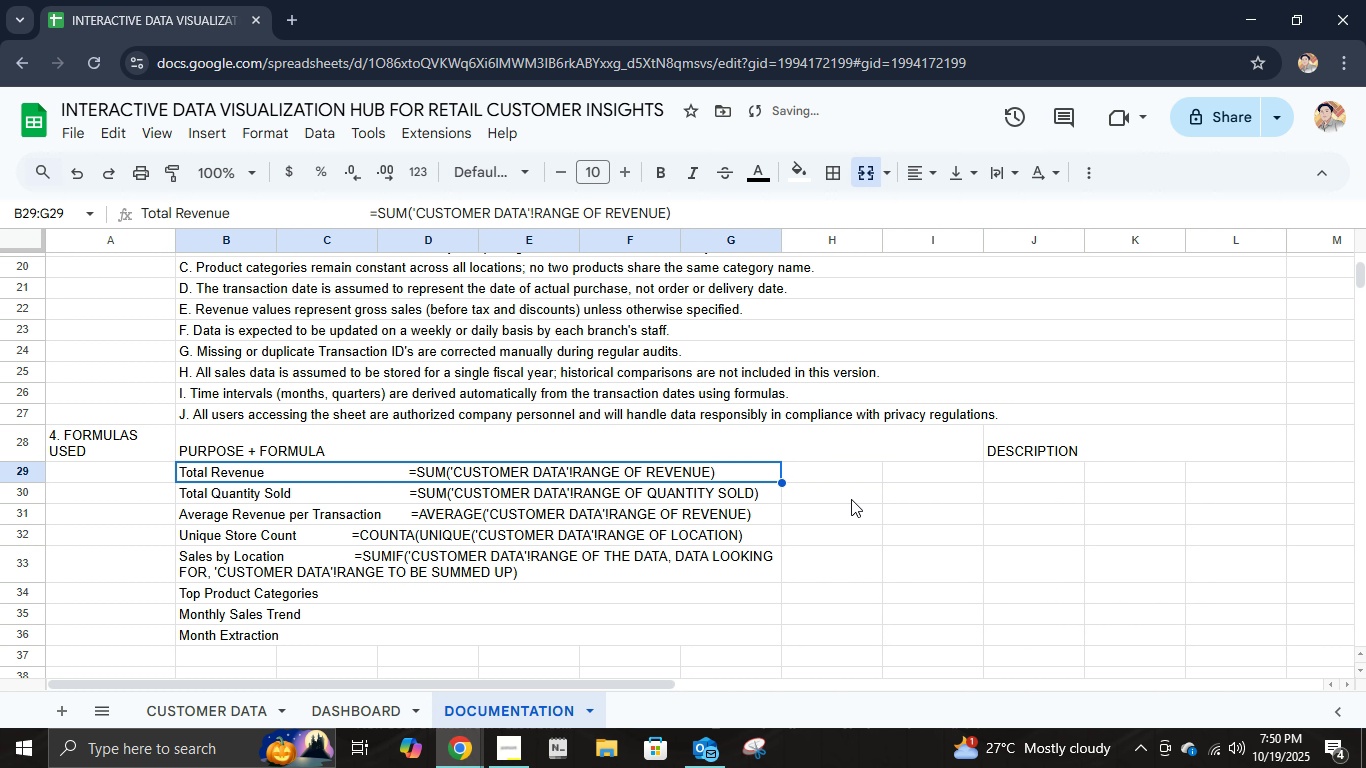 
hold_key(key=ShiftLeft, duration=0.94)
left_click([927, 479])
 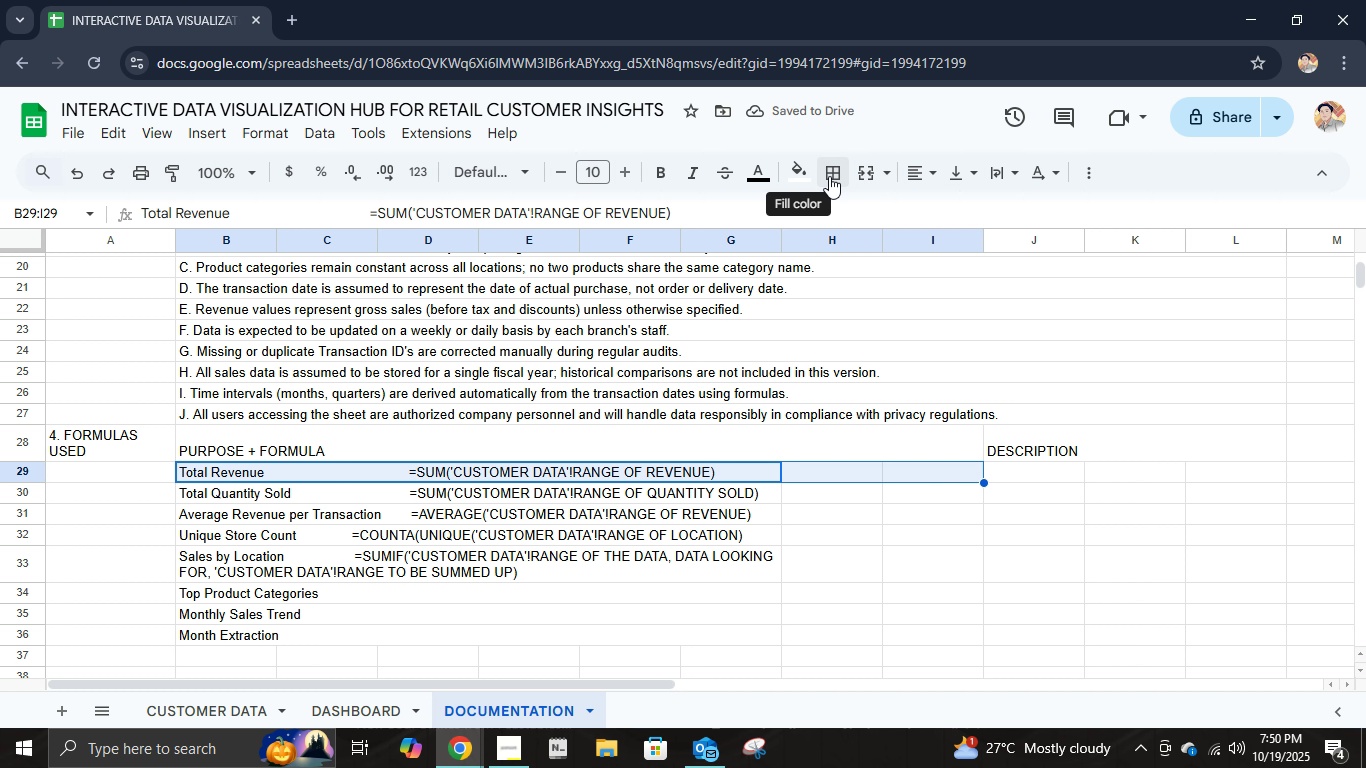 
left_click([857, 174])
 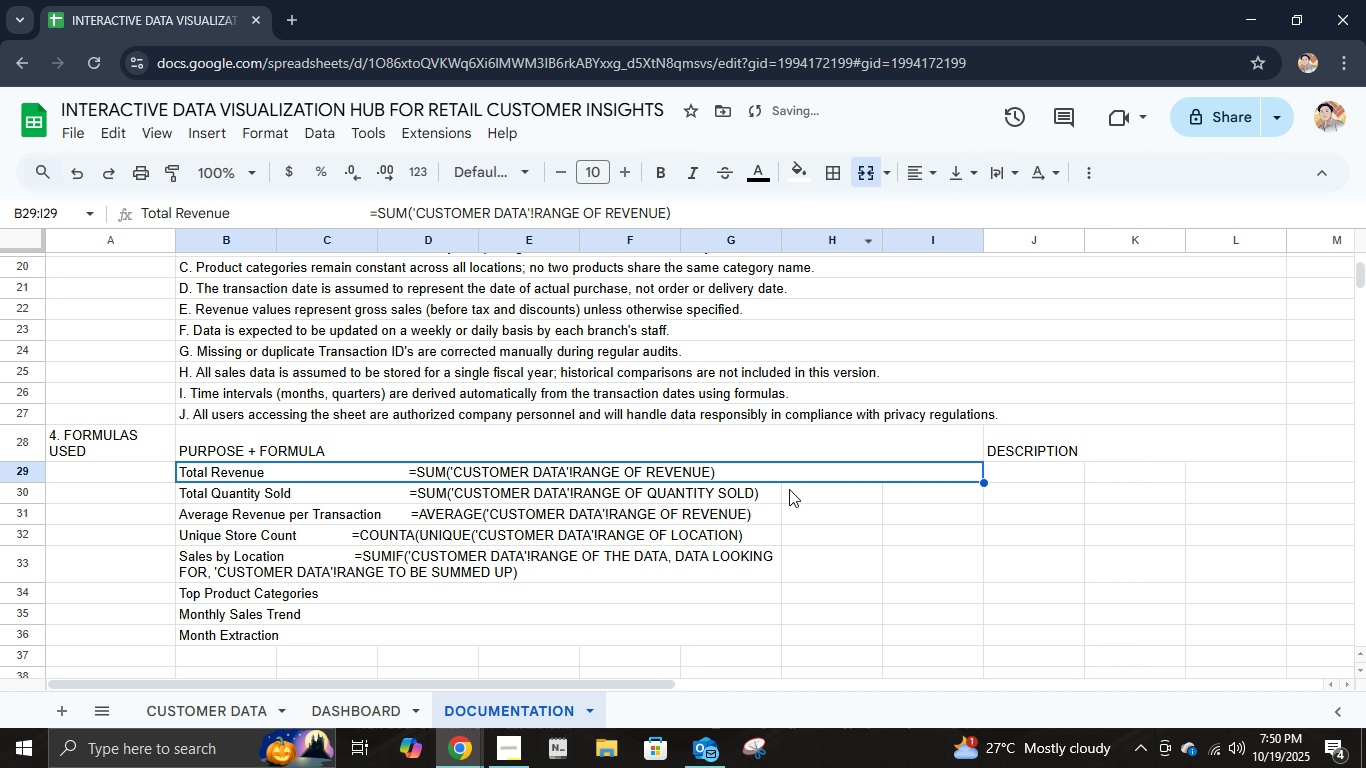 
left_click([738, 505])
 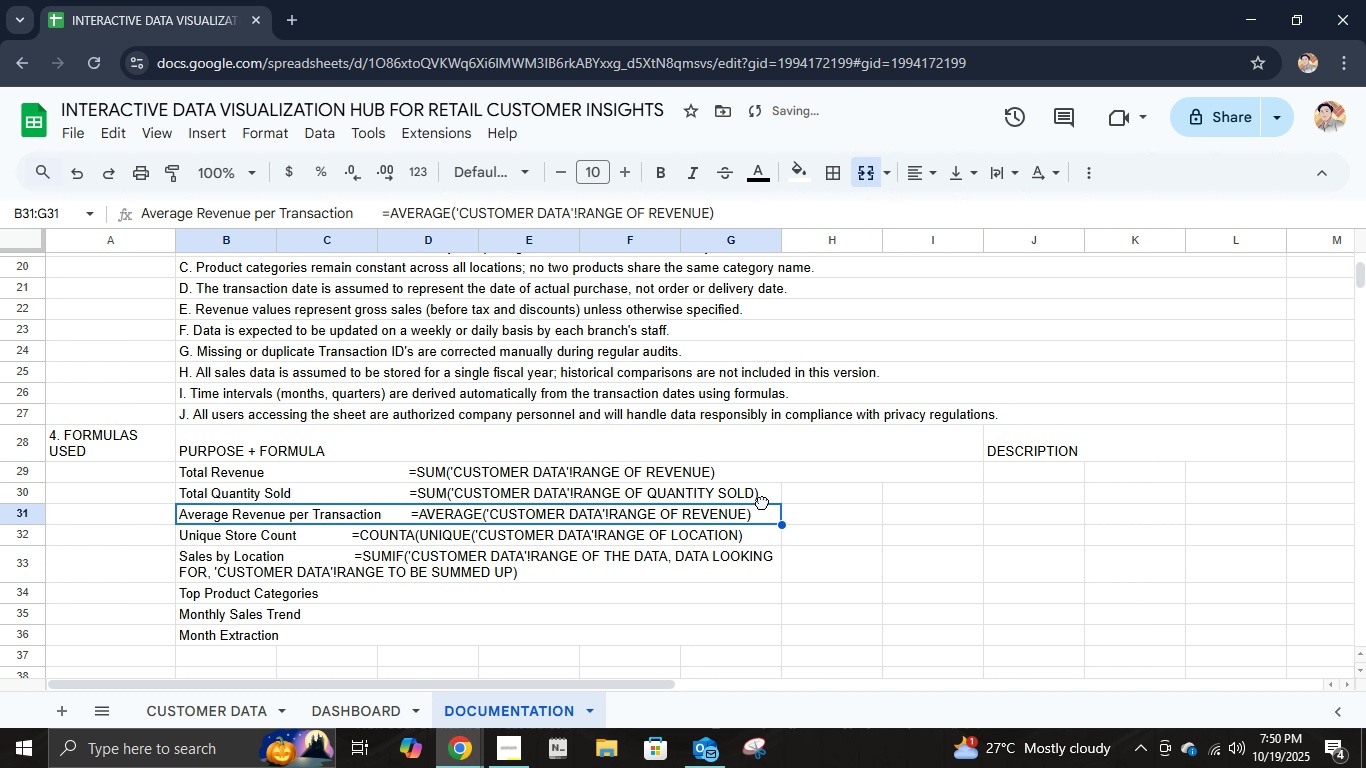 
left_click([762, 502])
 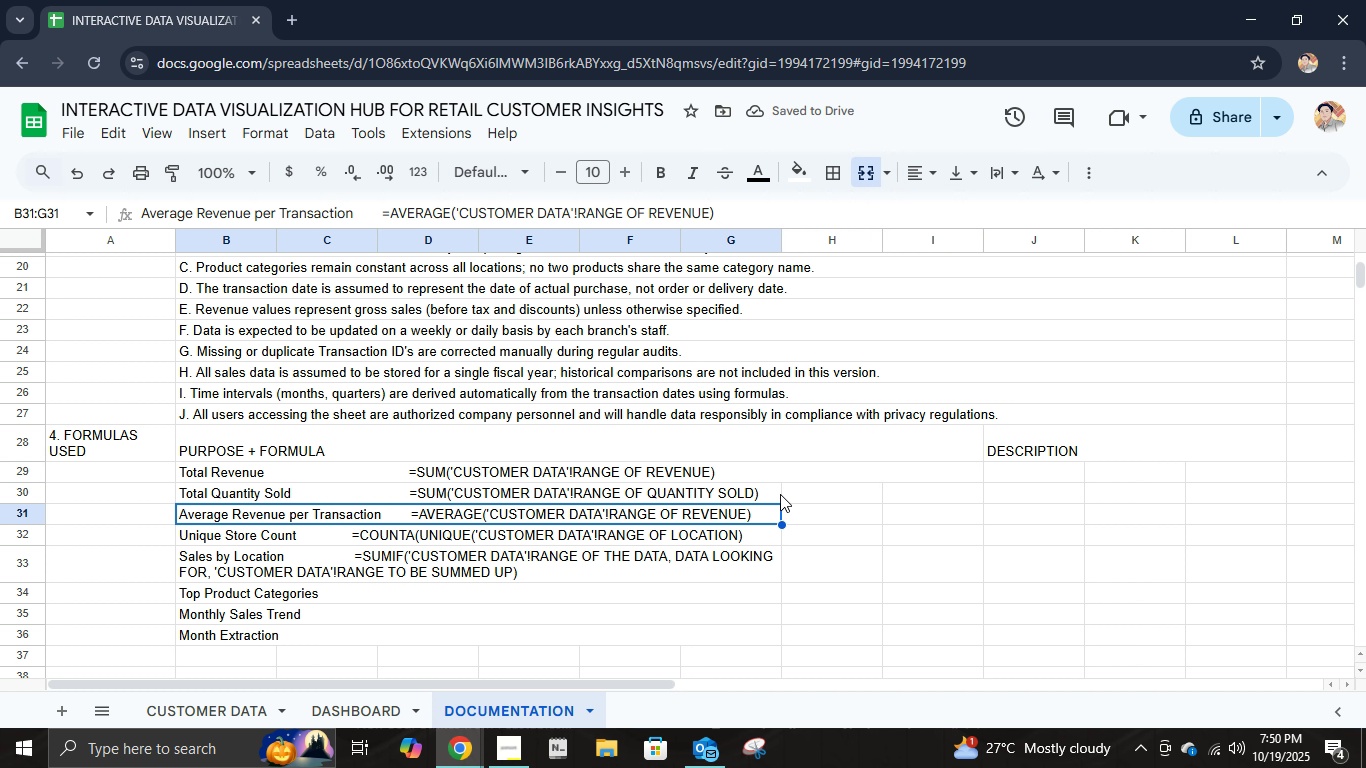 
left_click([780, 494])
 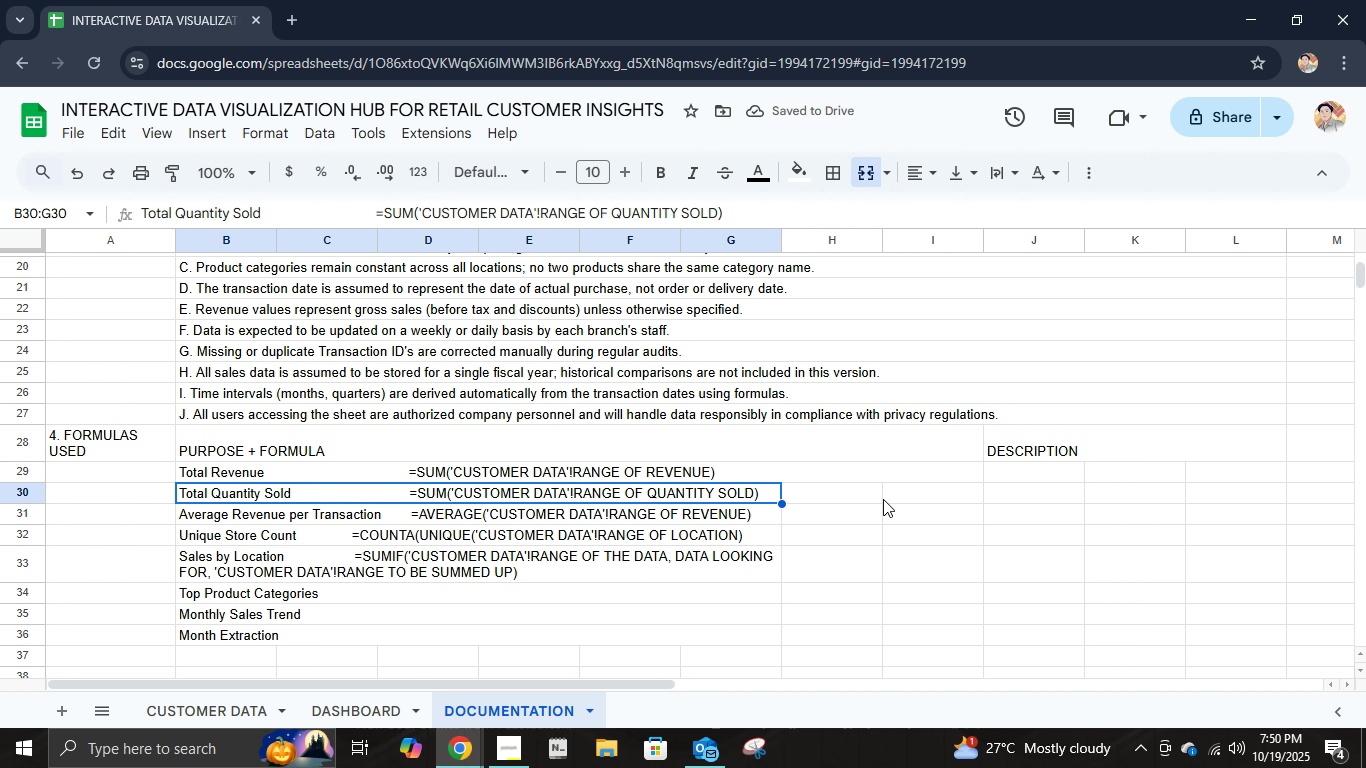 
hold_key(key=ShiftLeft, duration=0.61)
left_click([907, 497])
 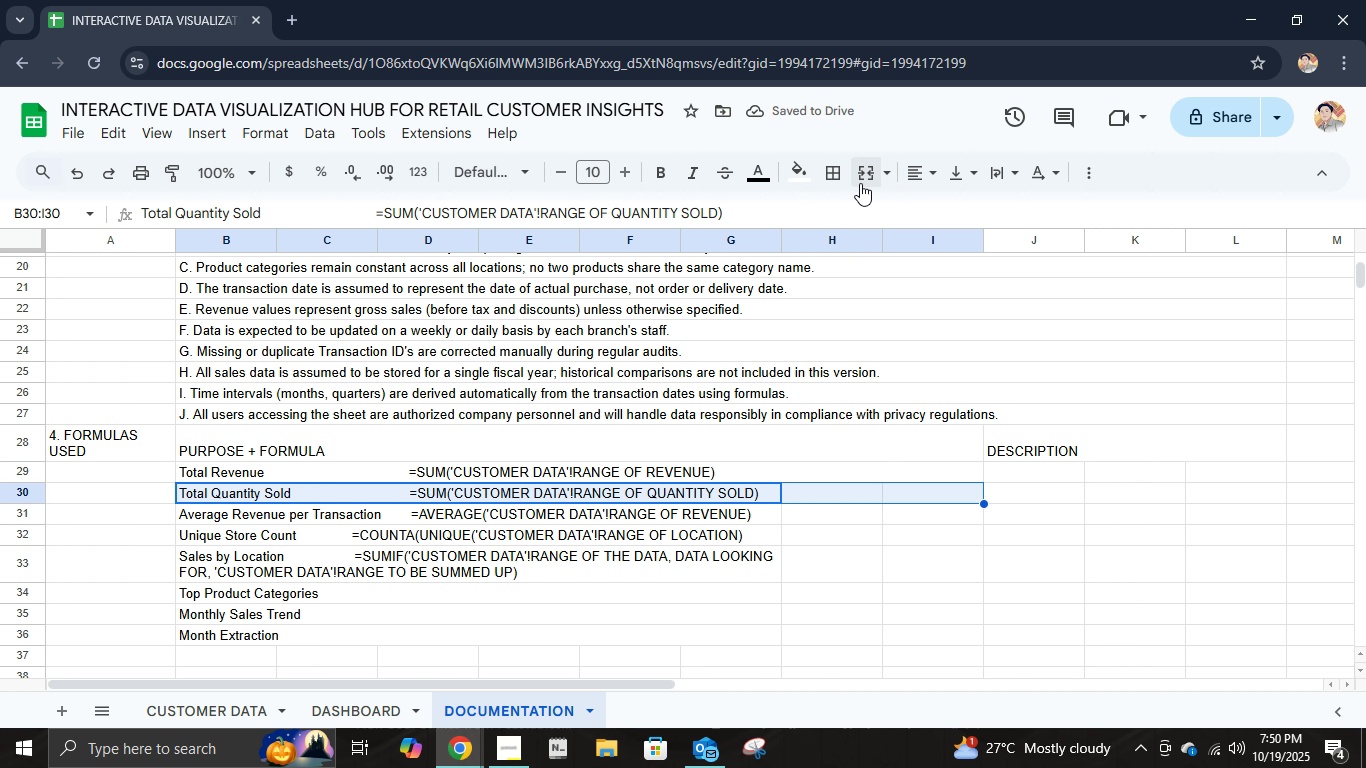 
left_click([860, 183])
 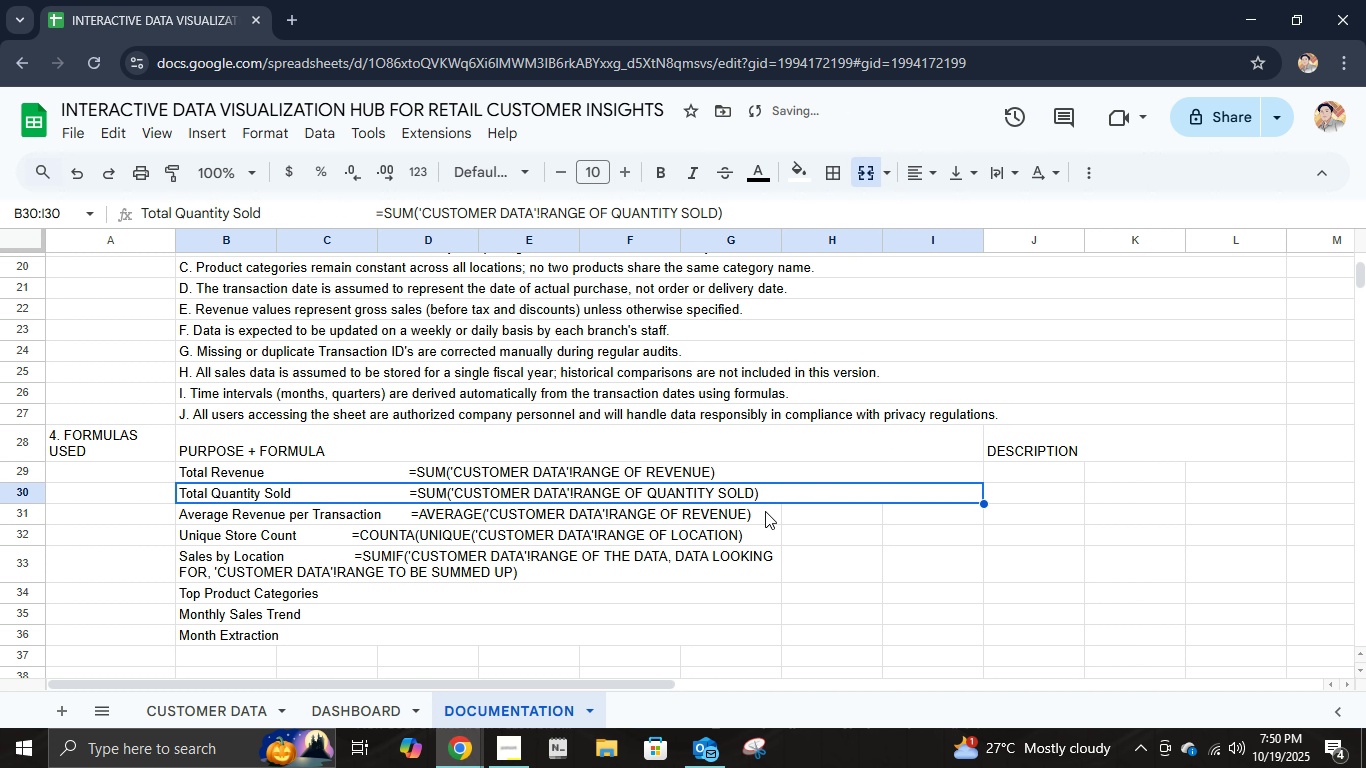 
hold_key(key=ShiftLeft, duration=0.88)
left_click([886, 514])
 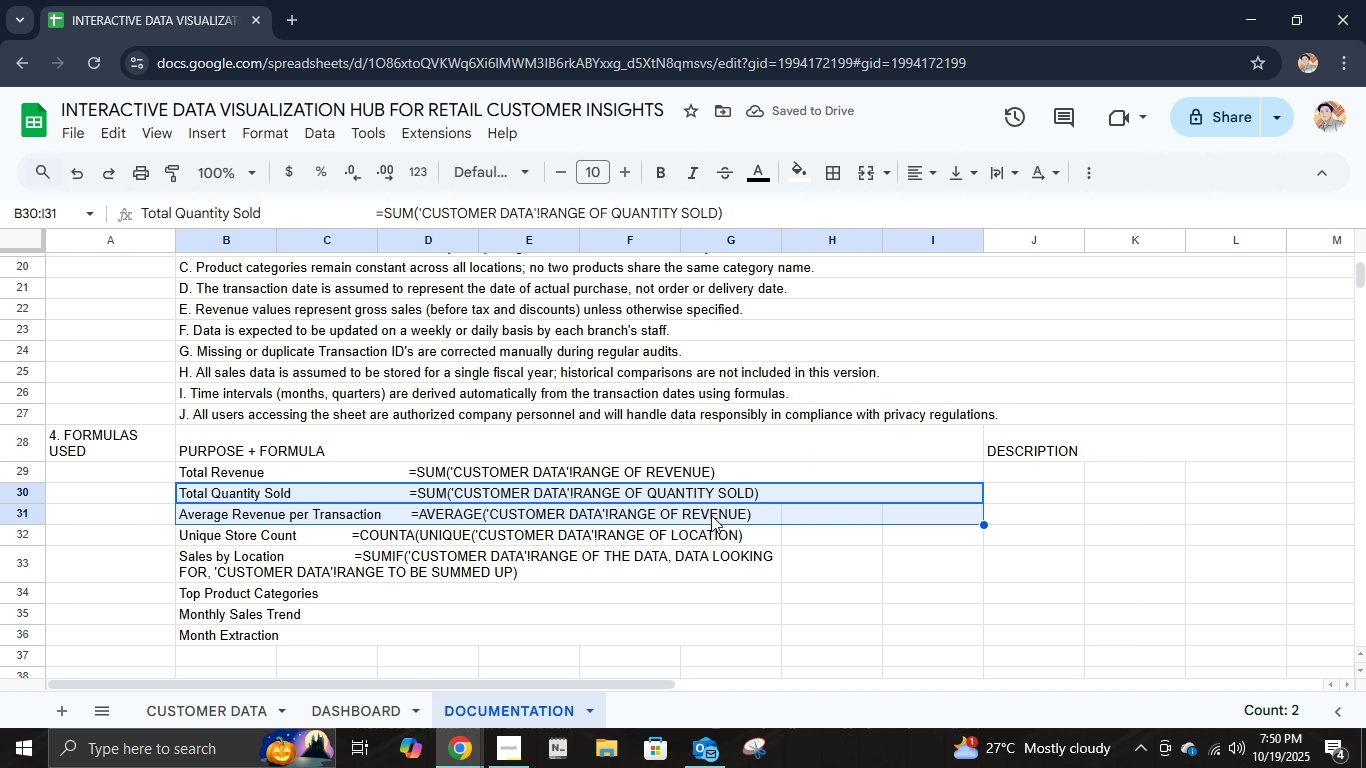 
left_click([711, 508])
 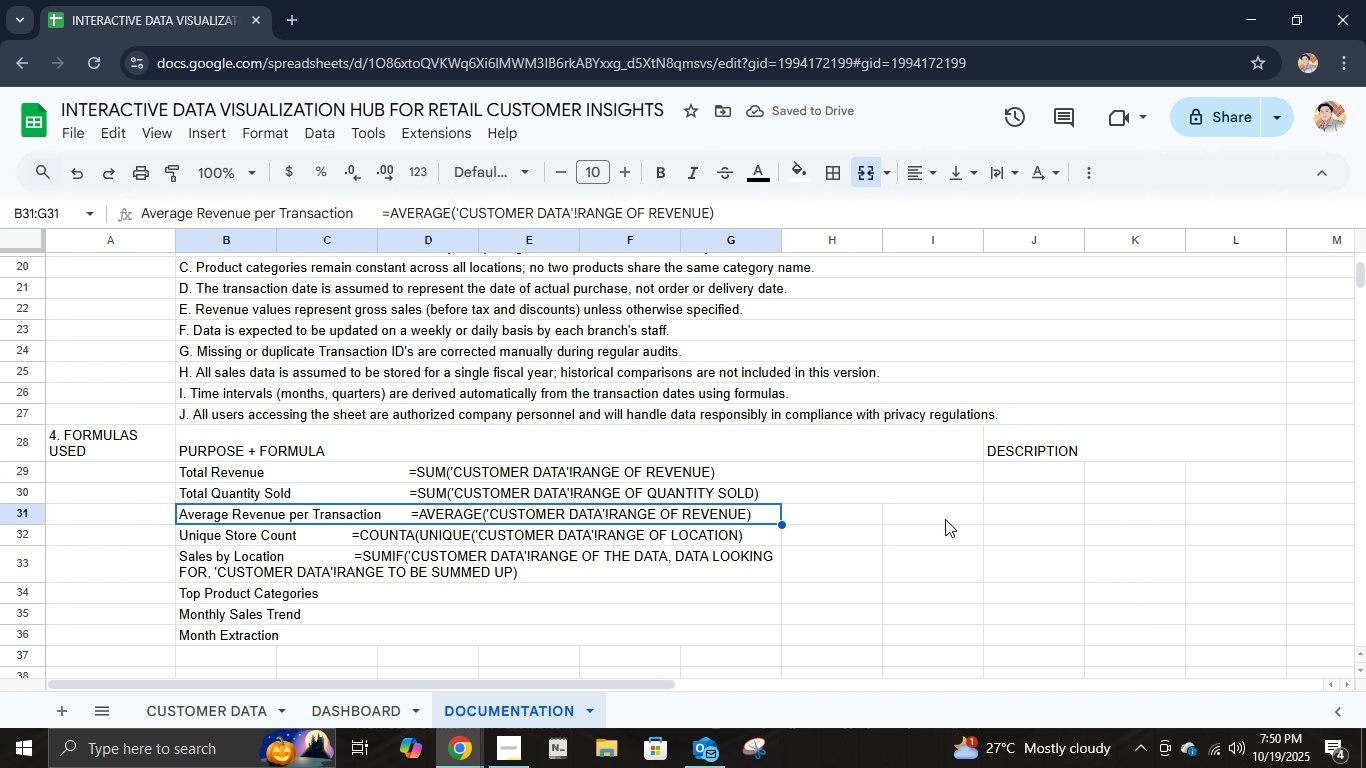 
hold_key(key=ShiftLeft, duration=0.53)
left_click([945, 519])
 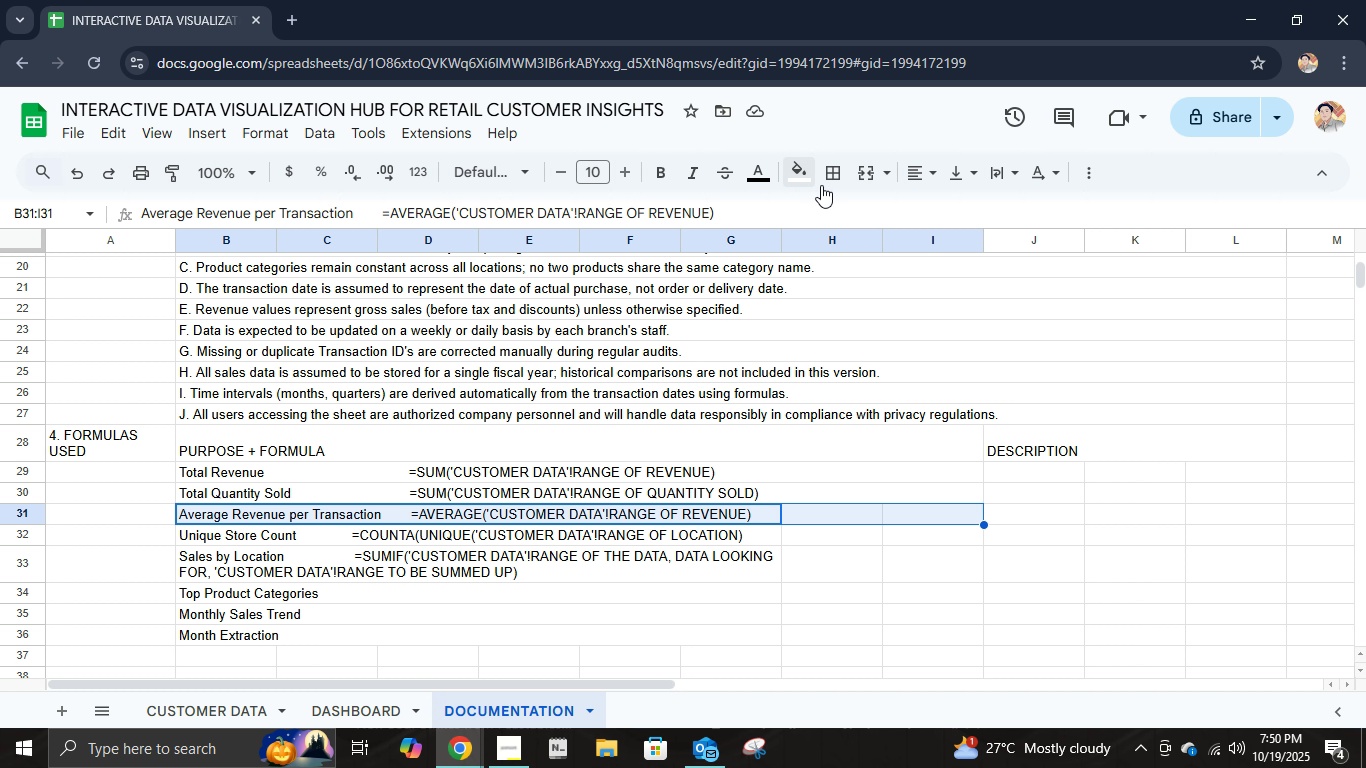 
left_click([865, 172])
 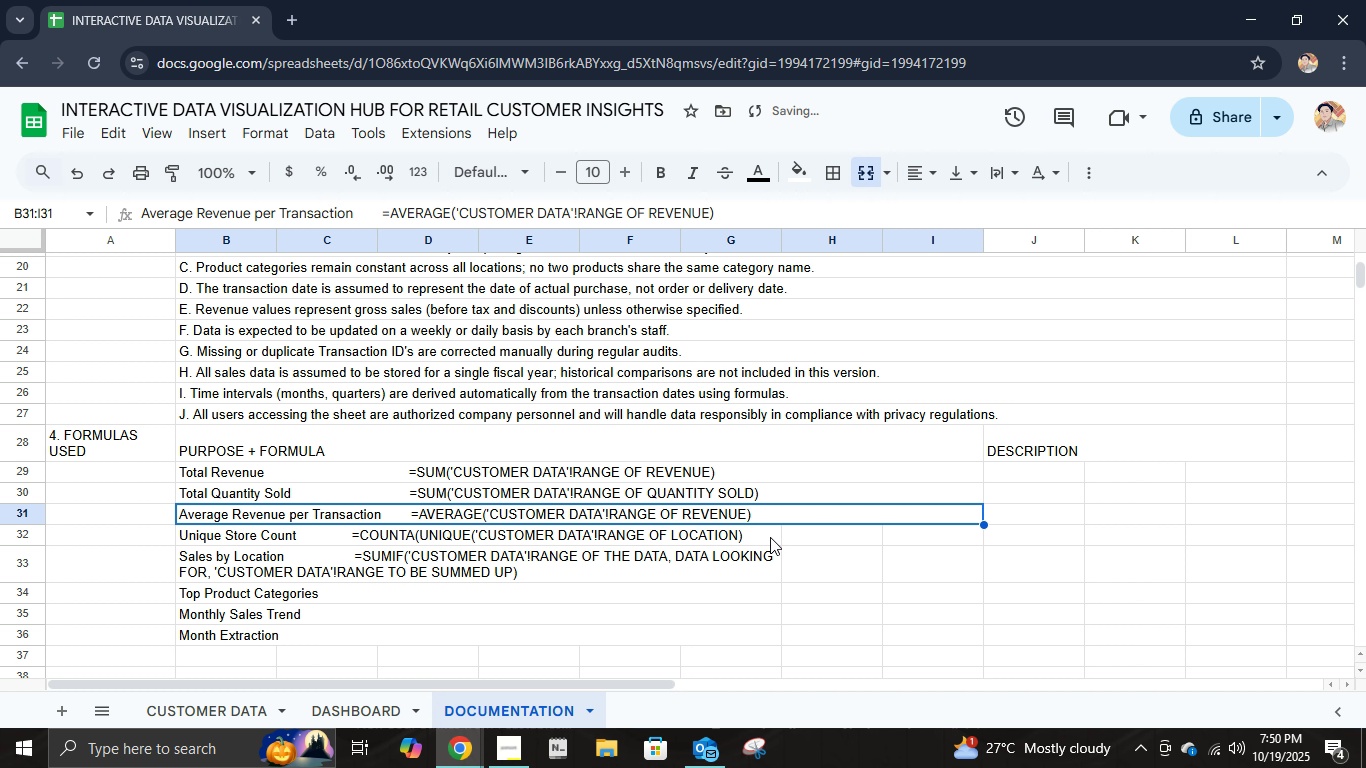 
left_click([768, 538])
 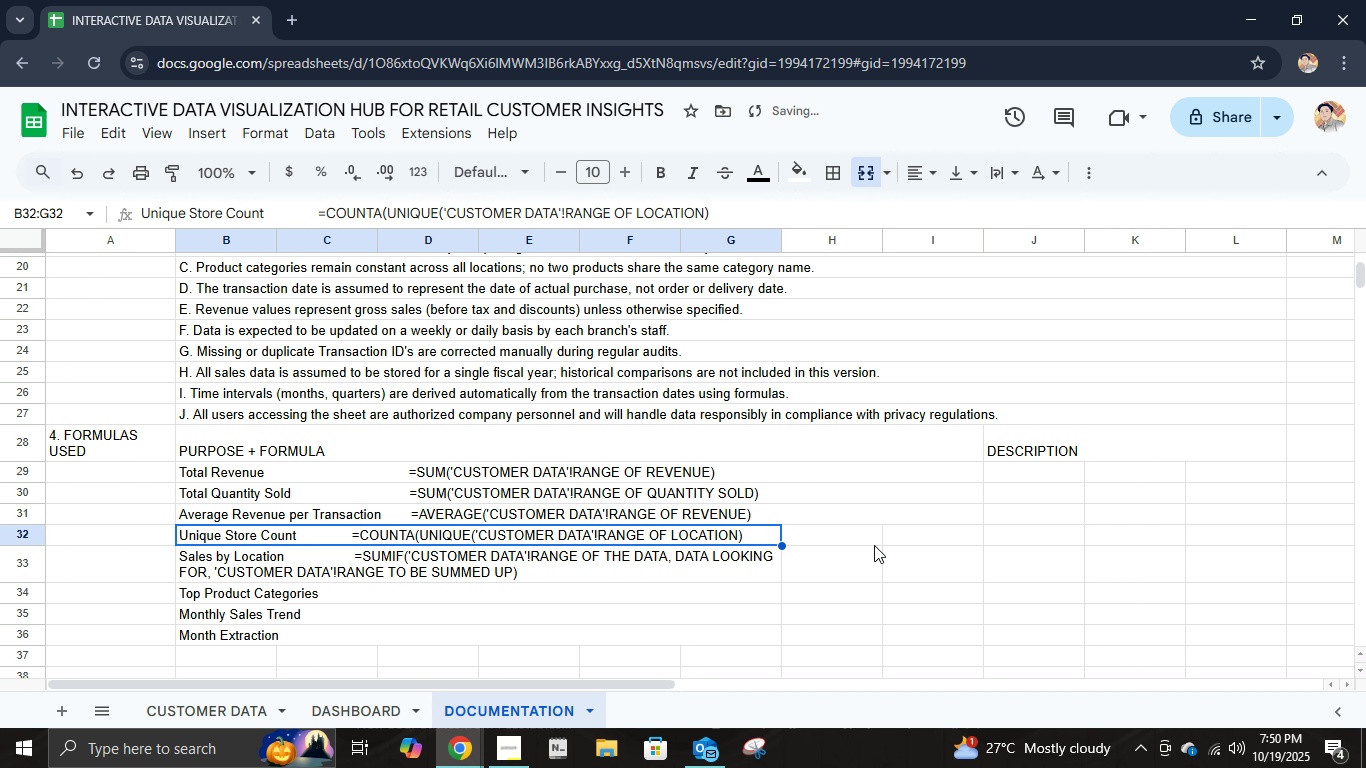 
hold_key(key=ShiftLeft, duration=0.7)
left_click([944, 538])
 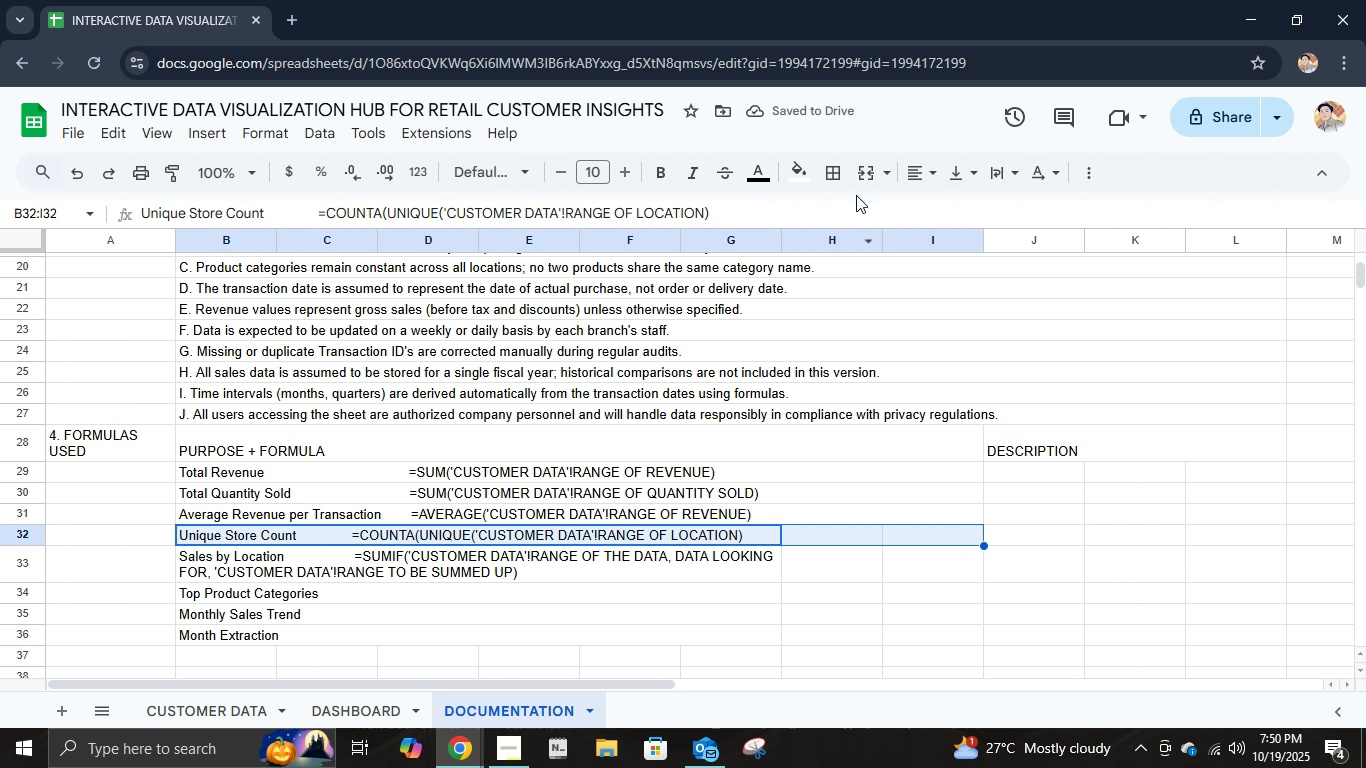 
left_click([863, 184])
 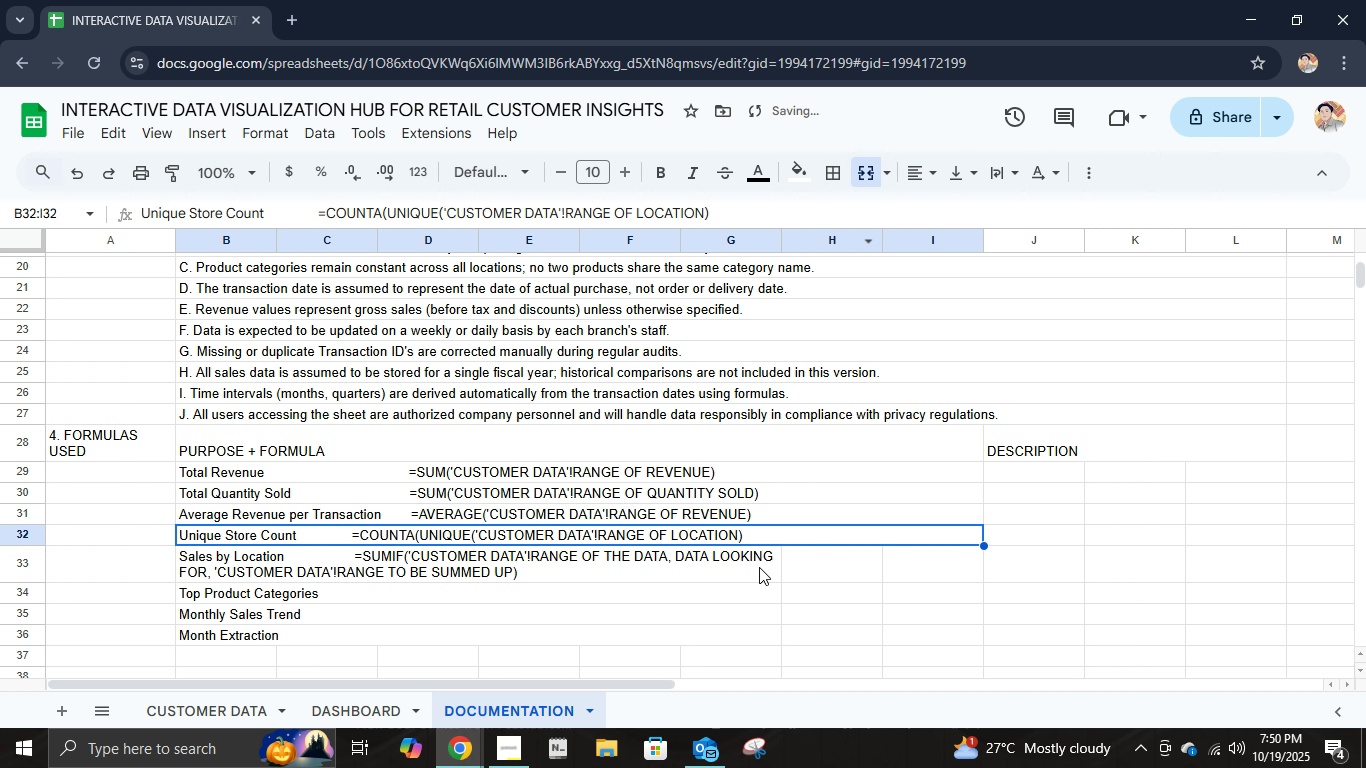 
left_click([759, 567])
 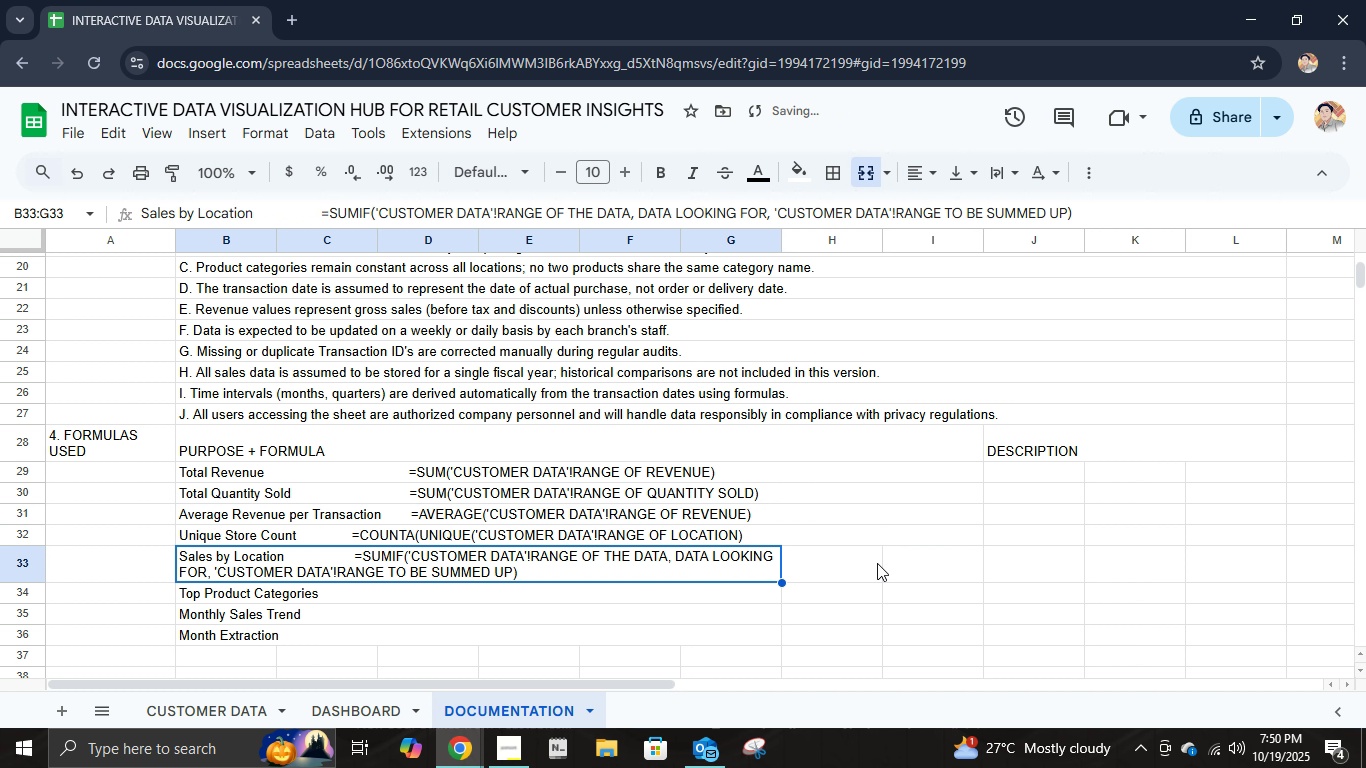 
hold_key(key=ShiftLeft, duration=0.67)
left_click([917, 552])
 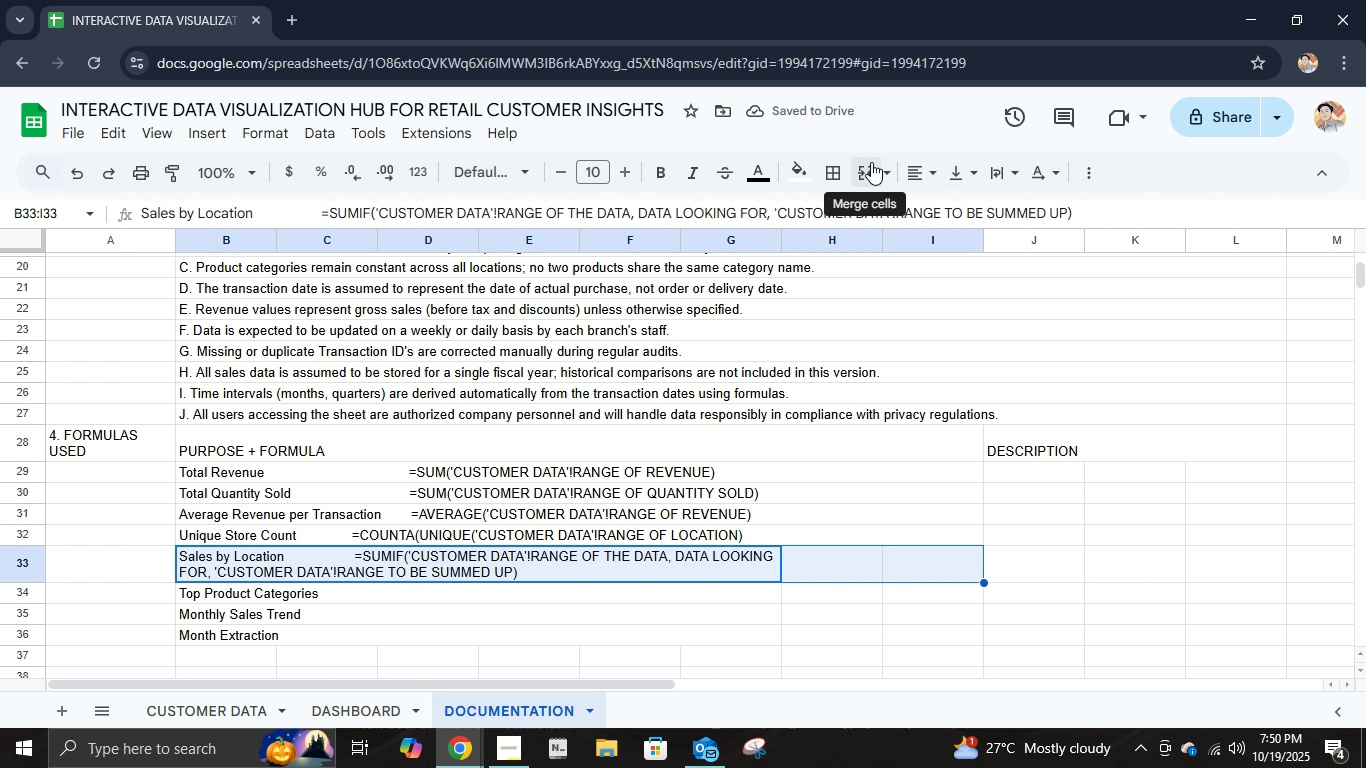 
left_click([871, 162])
 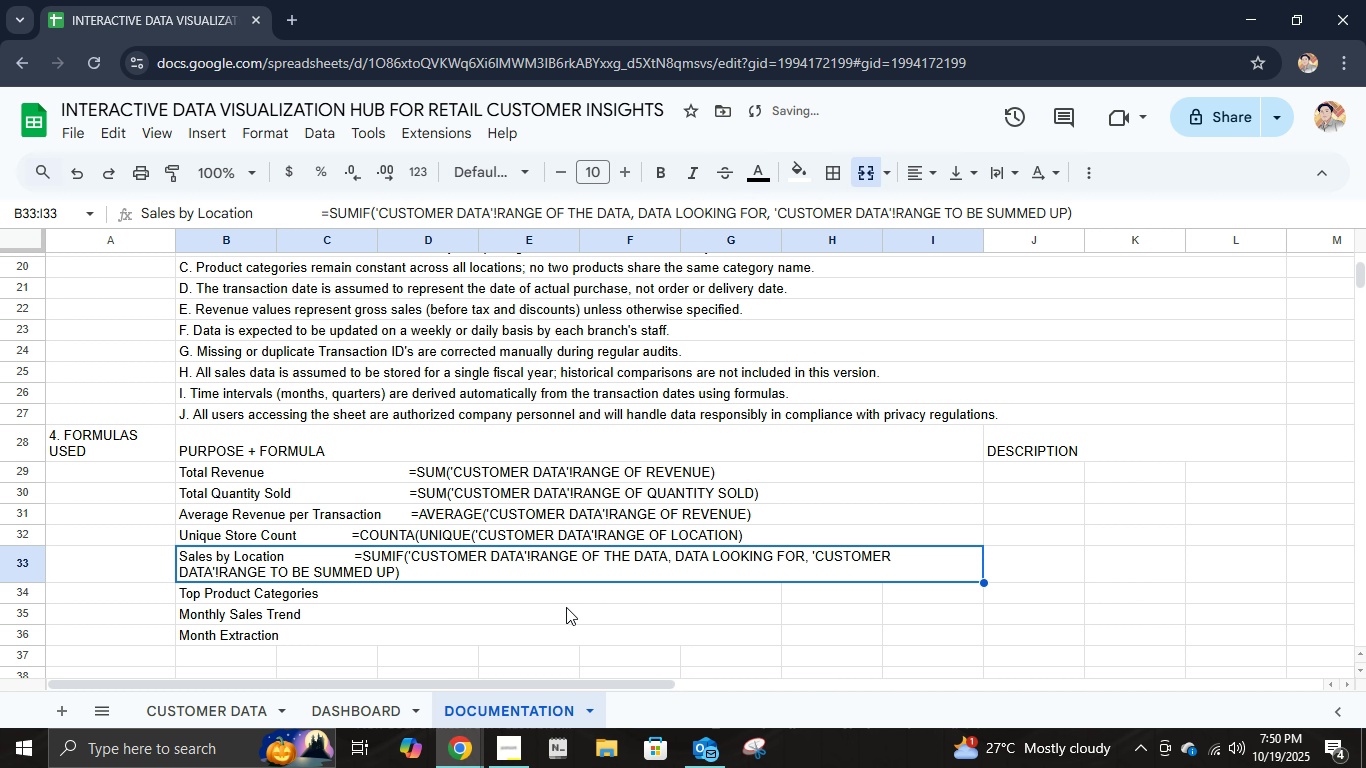 
left_click([771, 605])
 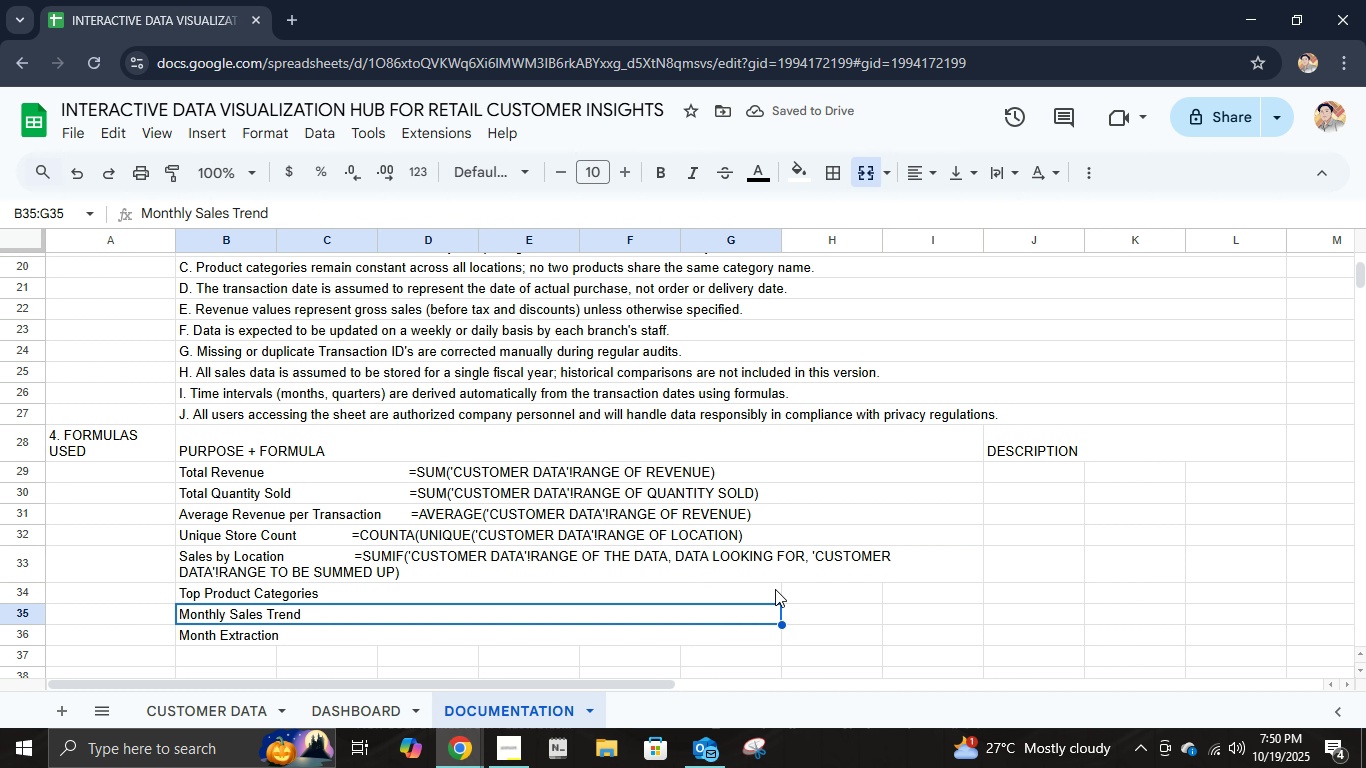 
left_click([773, 589])
 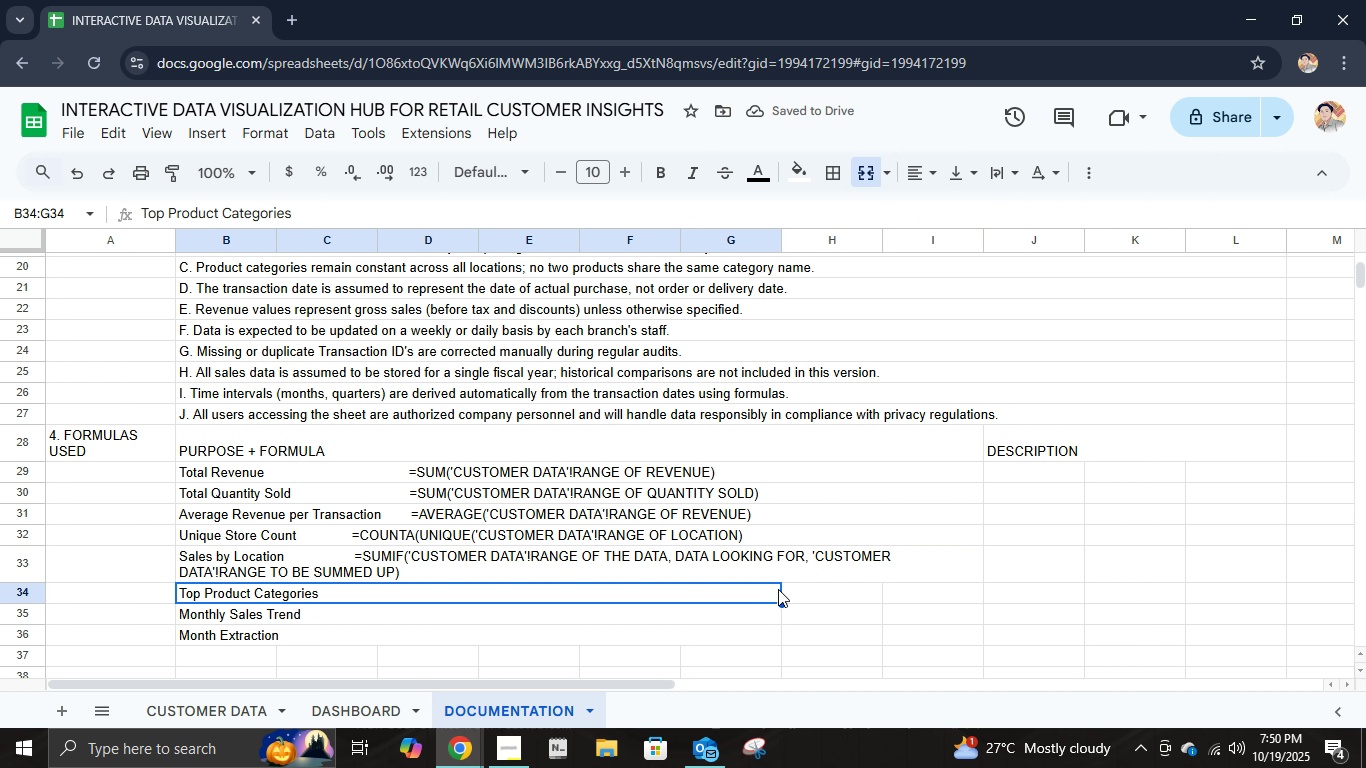 
hold_key(key=ShiftLeft, duration=1.54)
 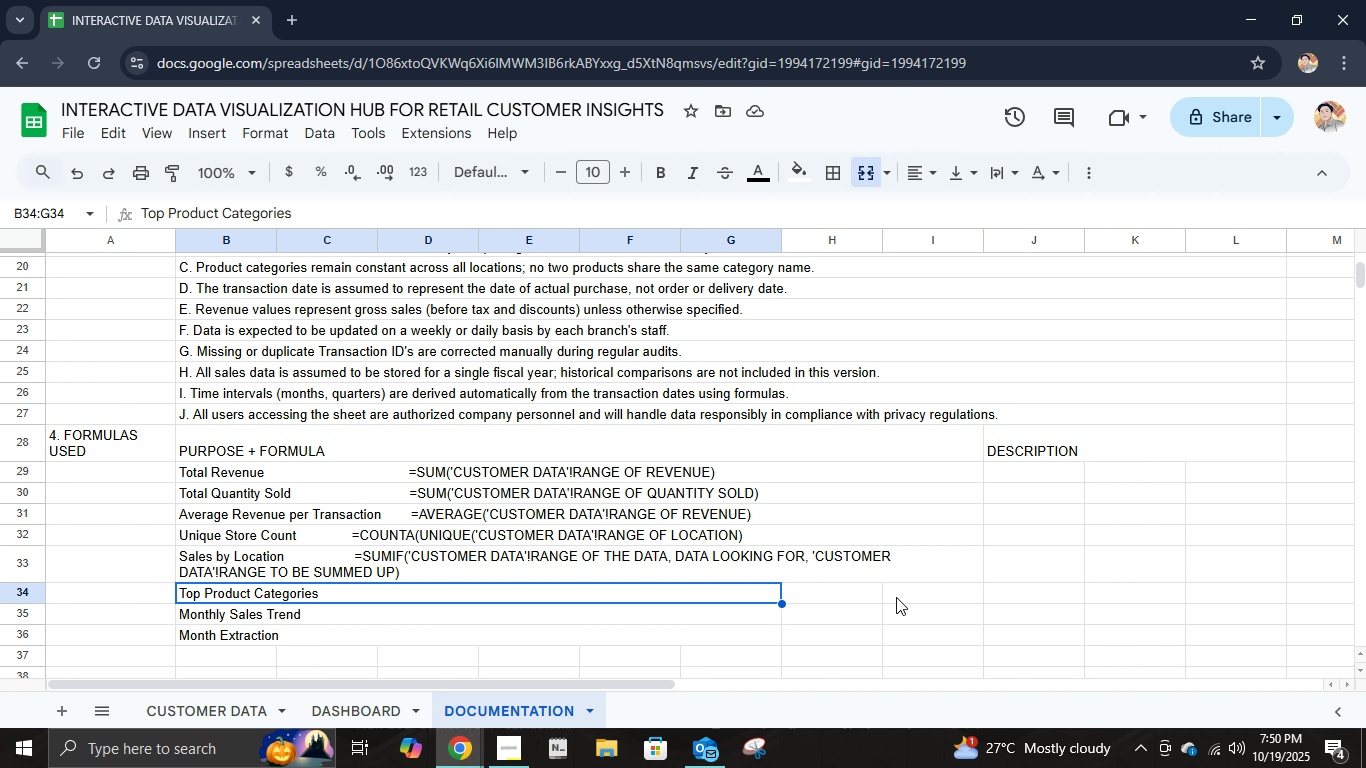 
hold_key(key=ShiftLeft, duration=1.51)
left_click([910, 584])
 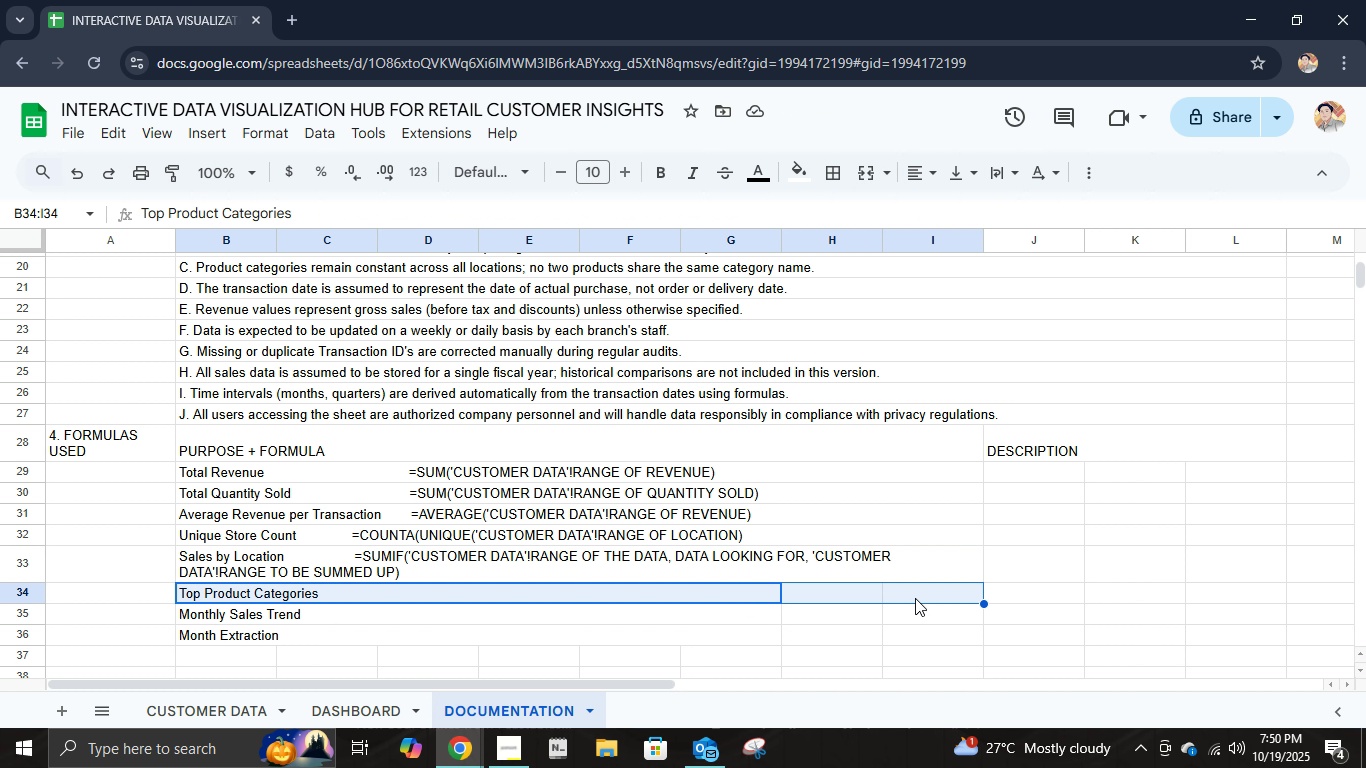 
left_click([915, 598])
 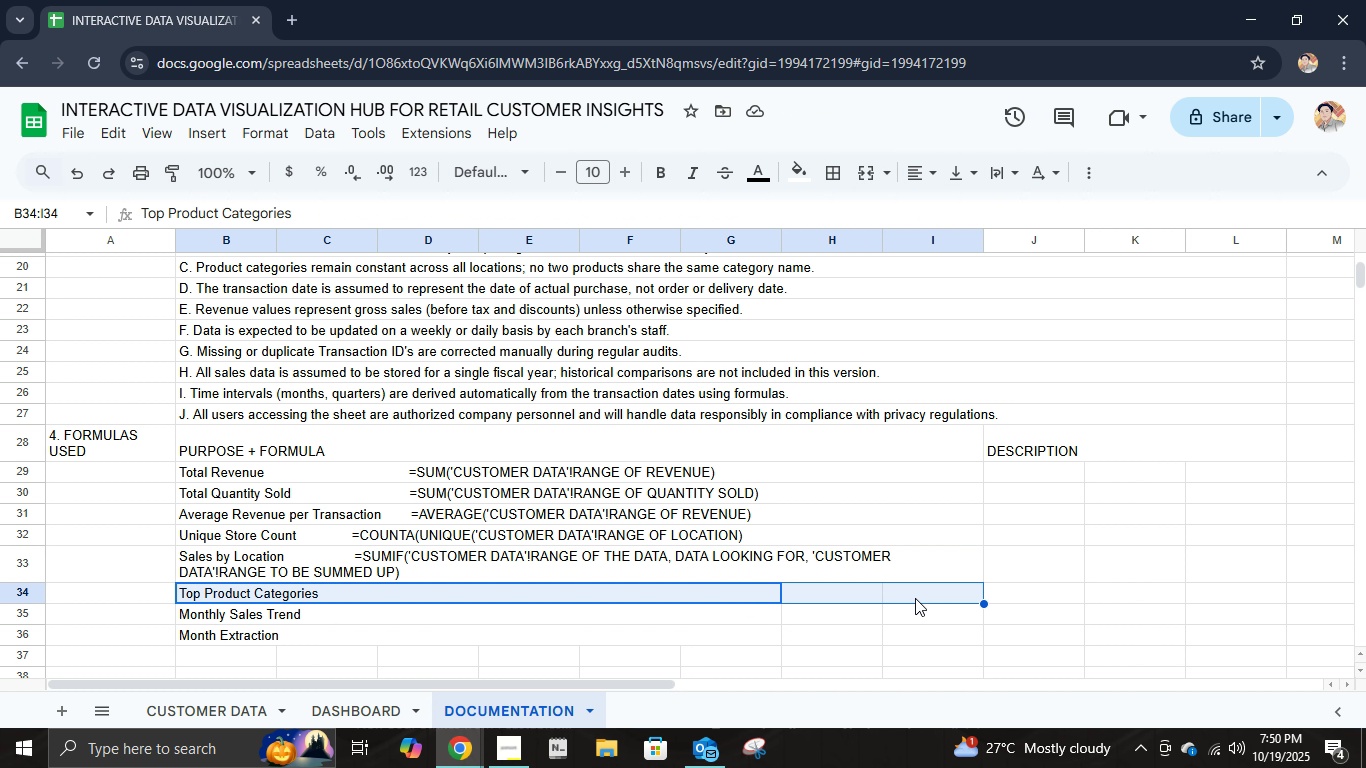 
hold_key(key=ShiftLeft, duration=0.3)
 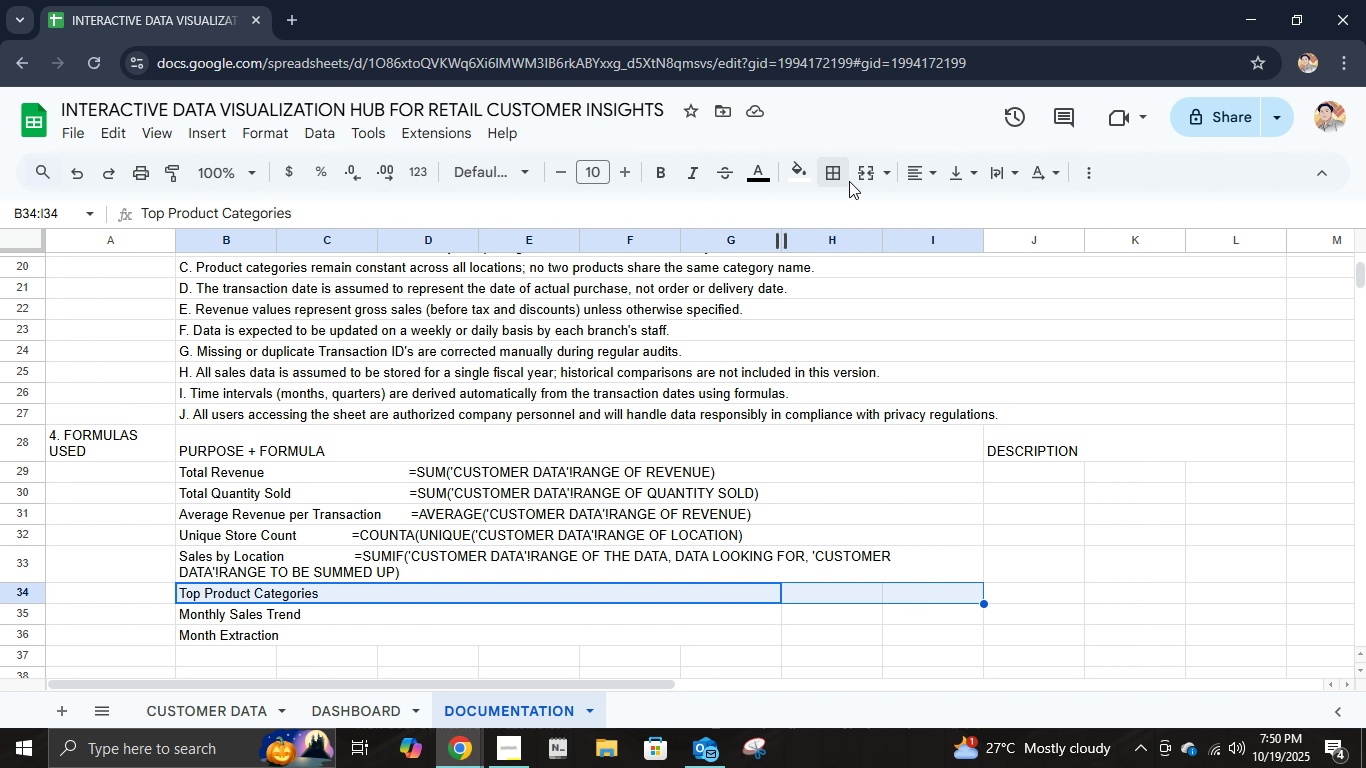 
left_click([858, 173])
 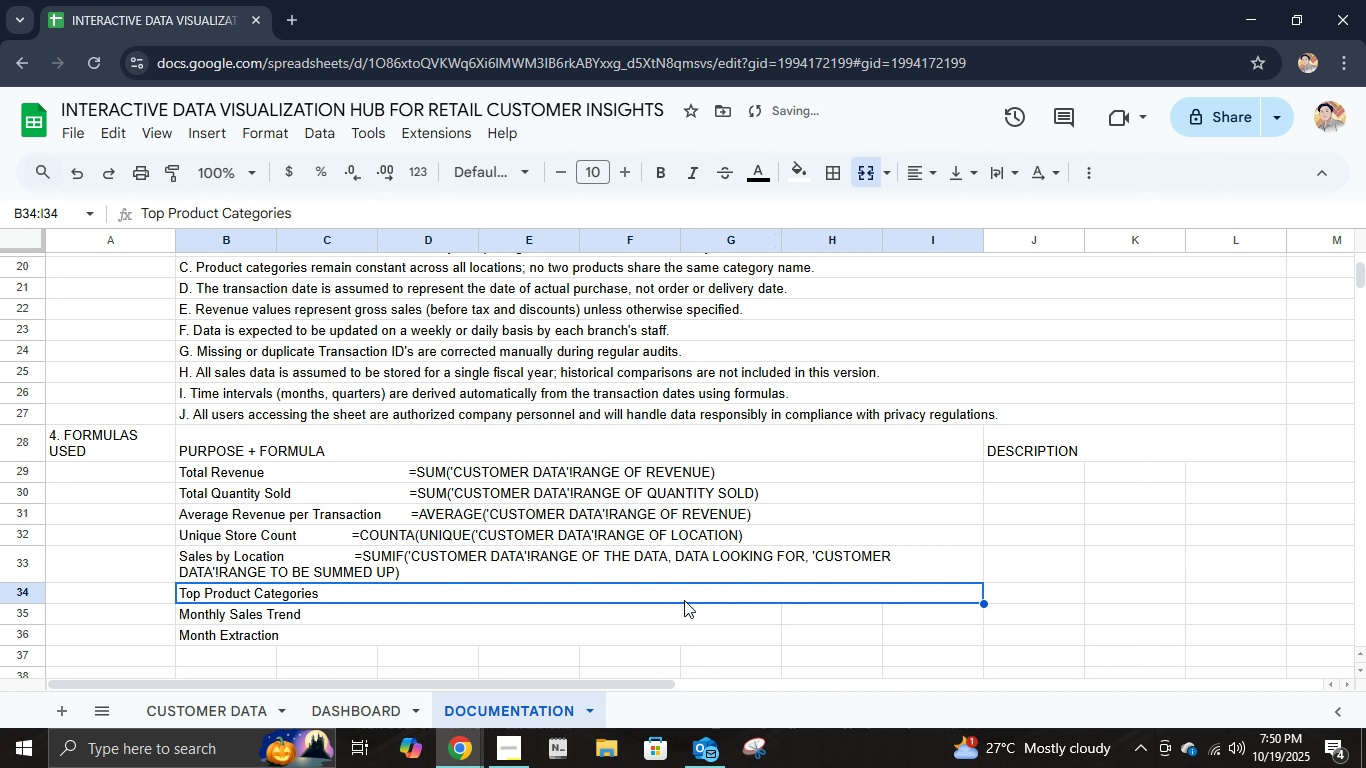 
left_click([698, 614])
 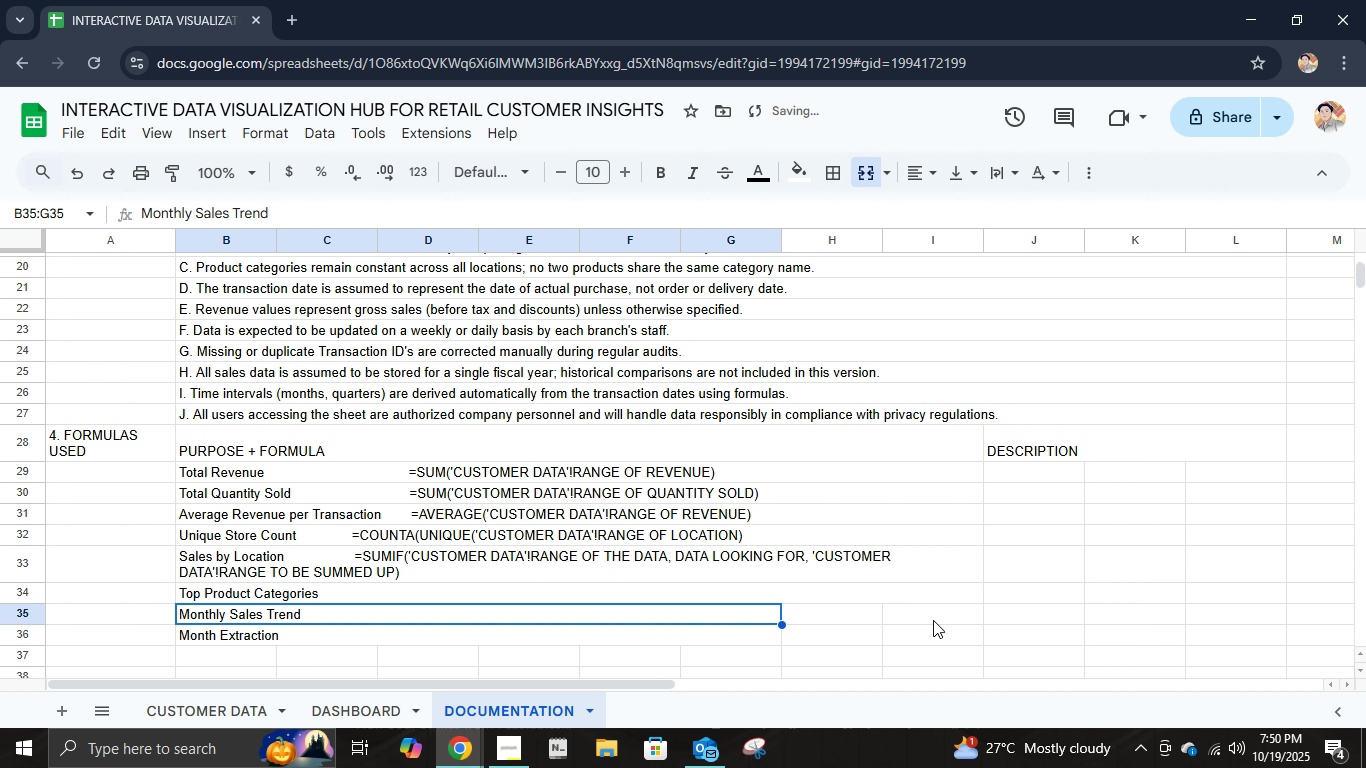 
hold_key(key=ShiftLeft, duration=0.6)
left_click([949, 620])
 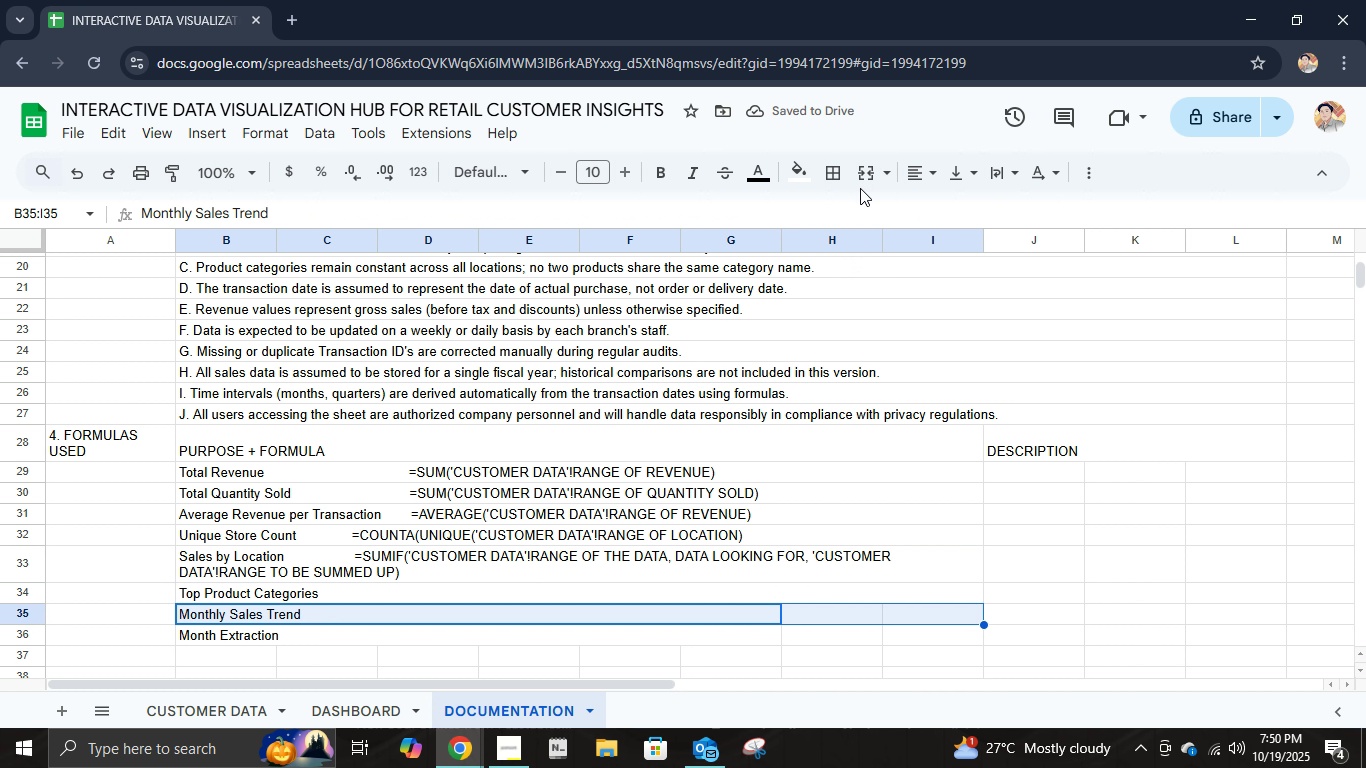 
left_click([860, 184])
 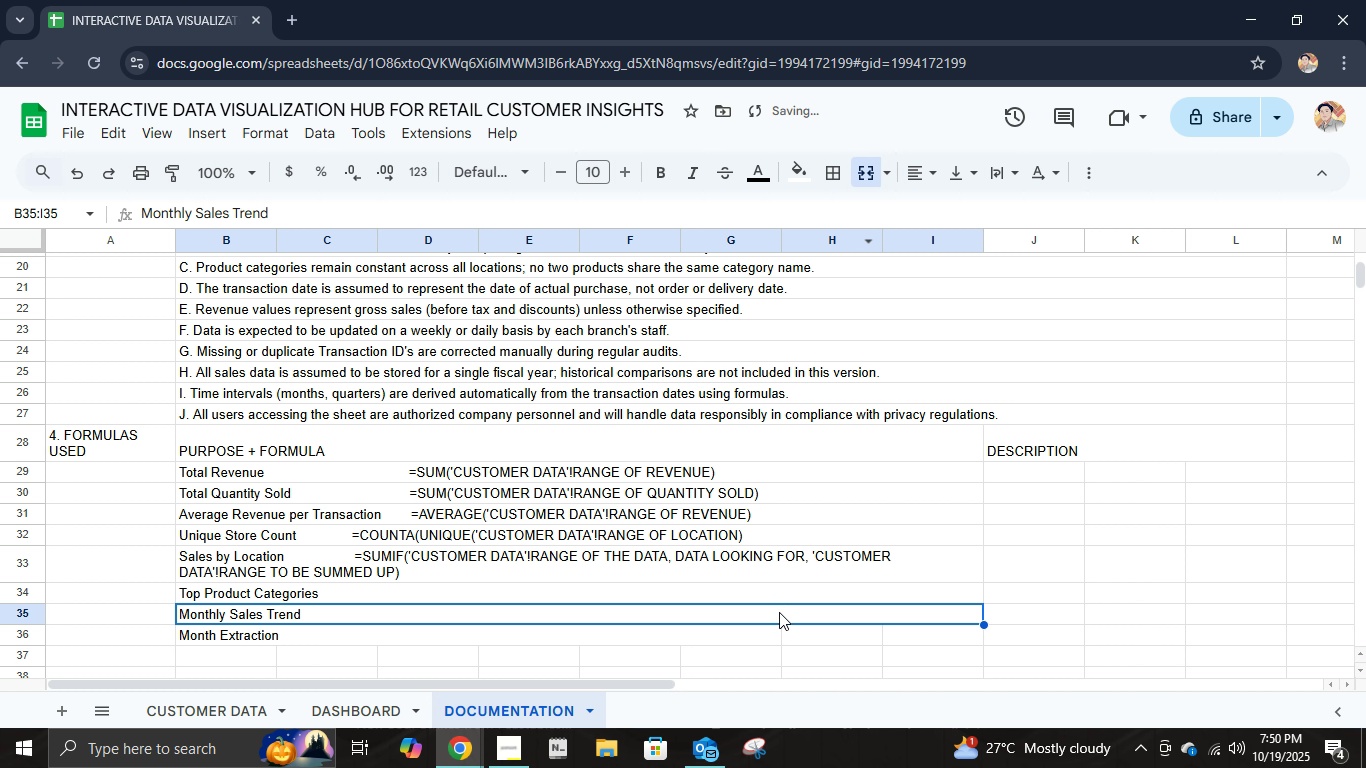 
left_click([767, 637])
 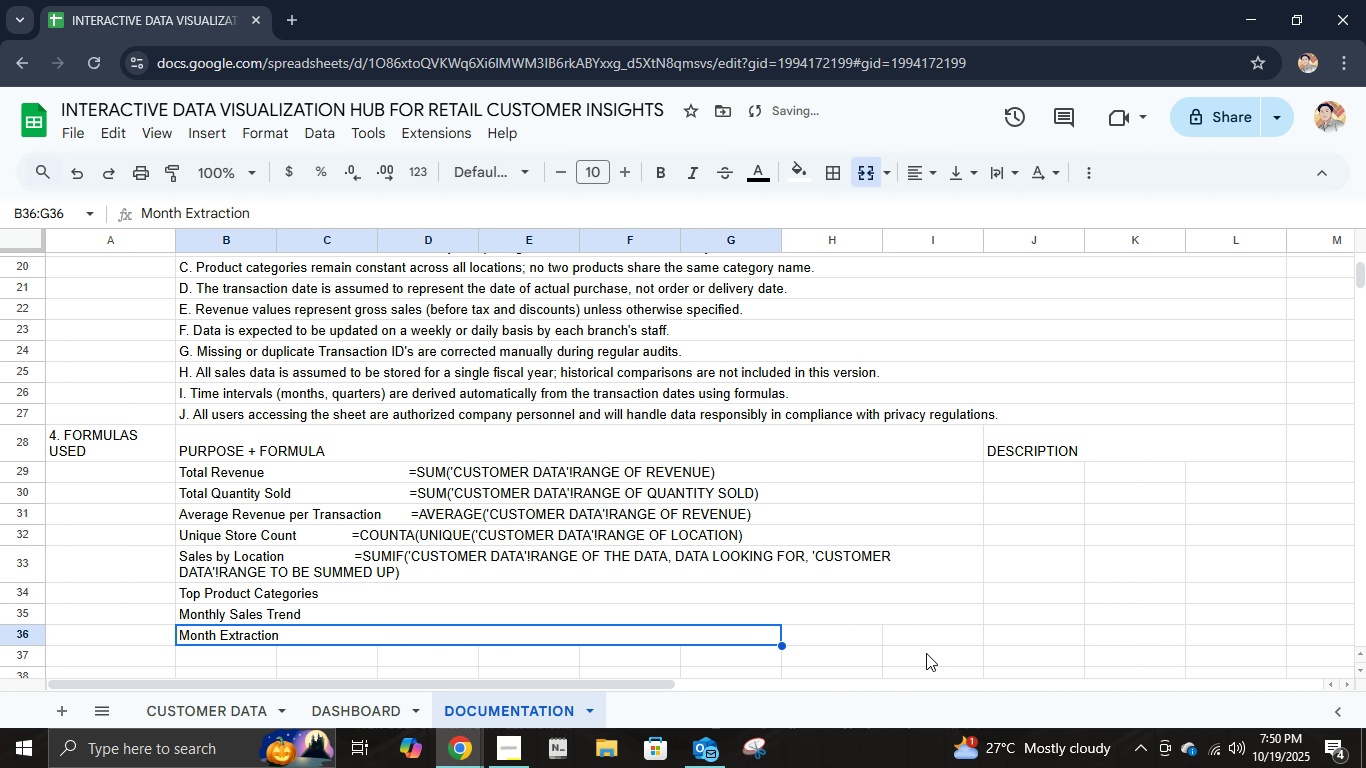 
hold_key(key=ShiftLeft, duration=1.06)
left_click([938, 639])
 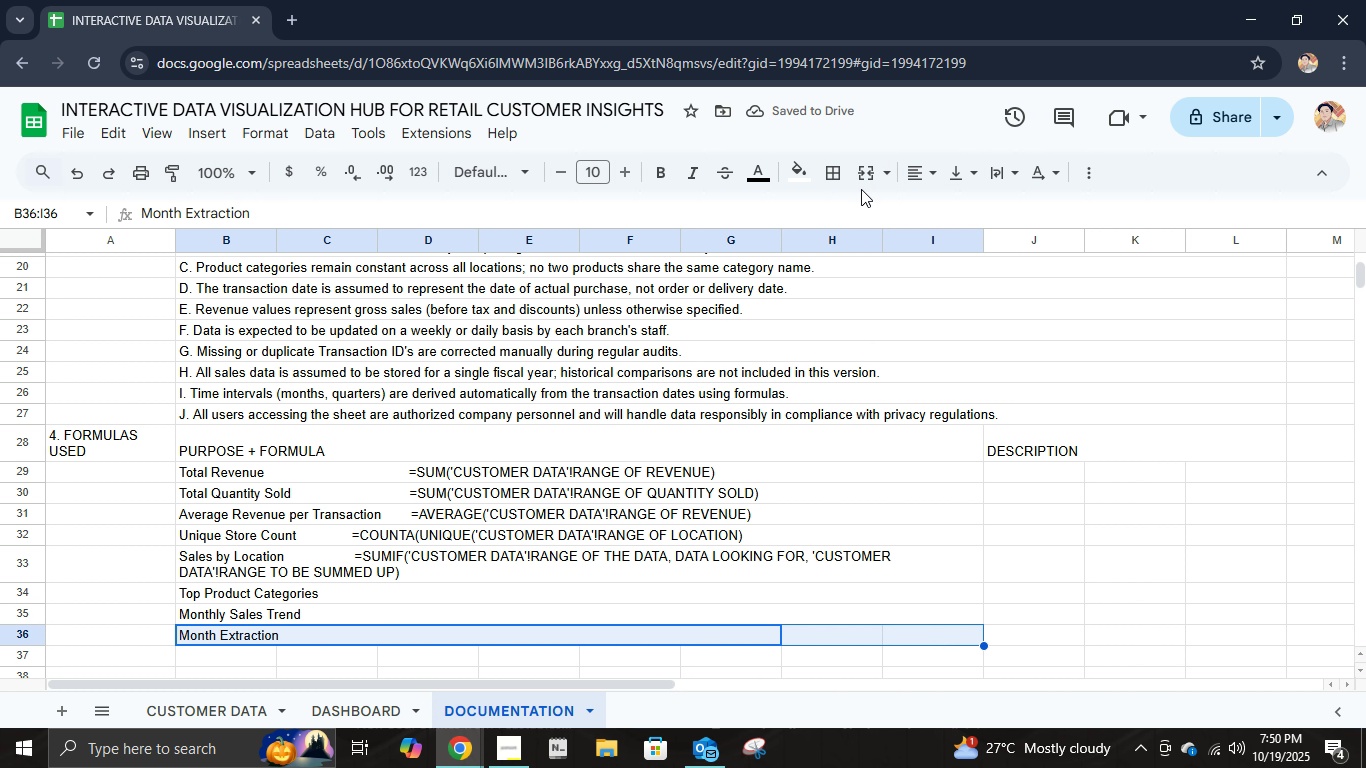 
left_click([861, 183])
 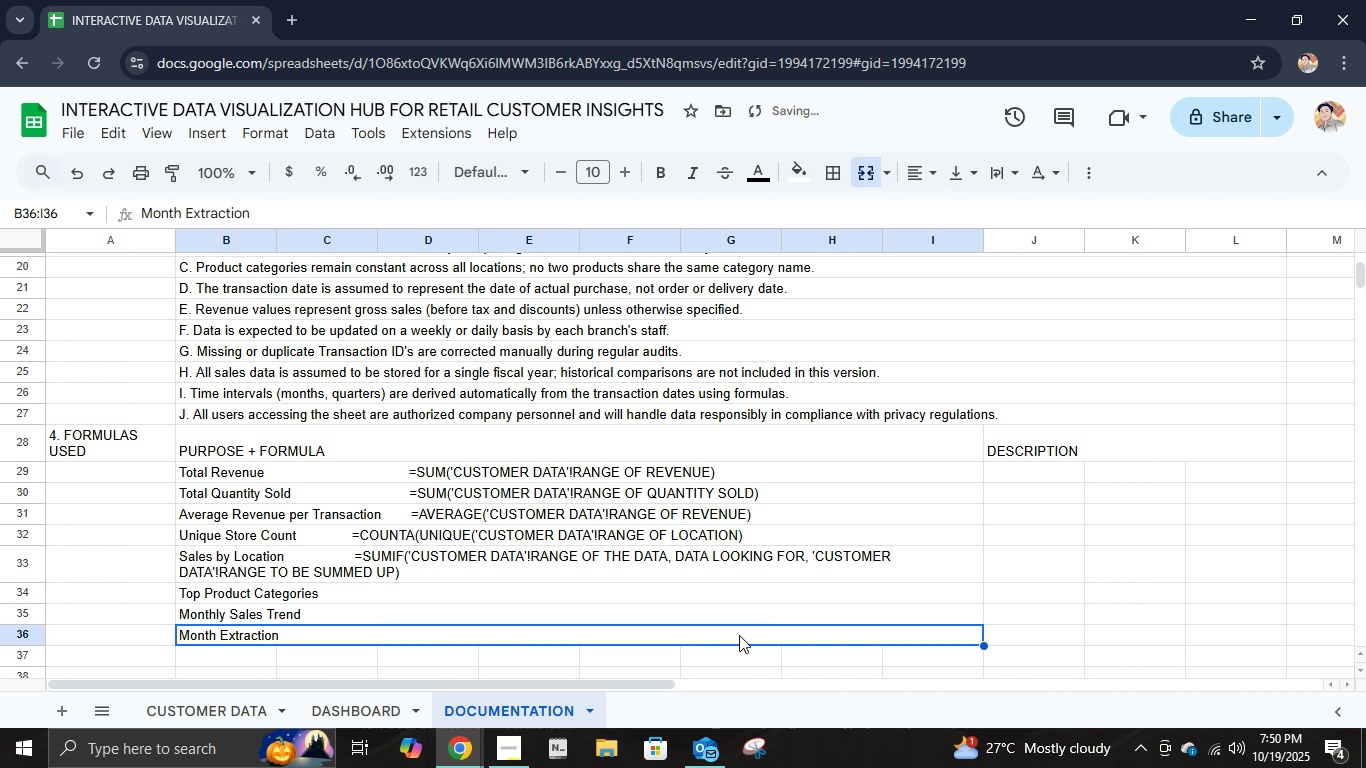 
left_click([672, 543])
 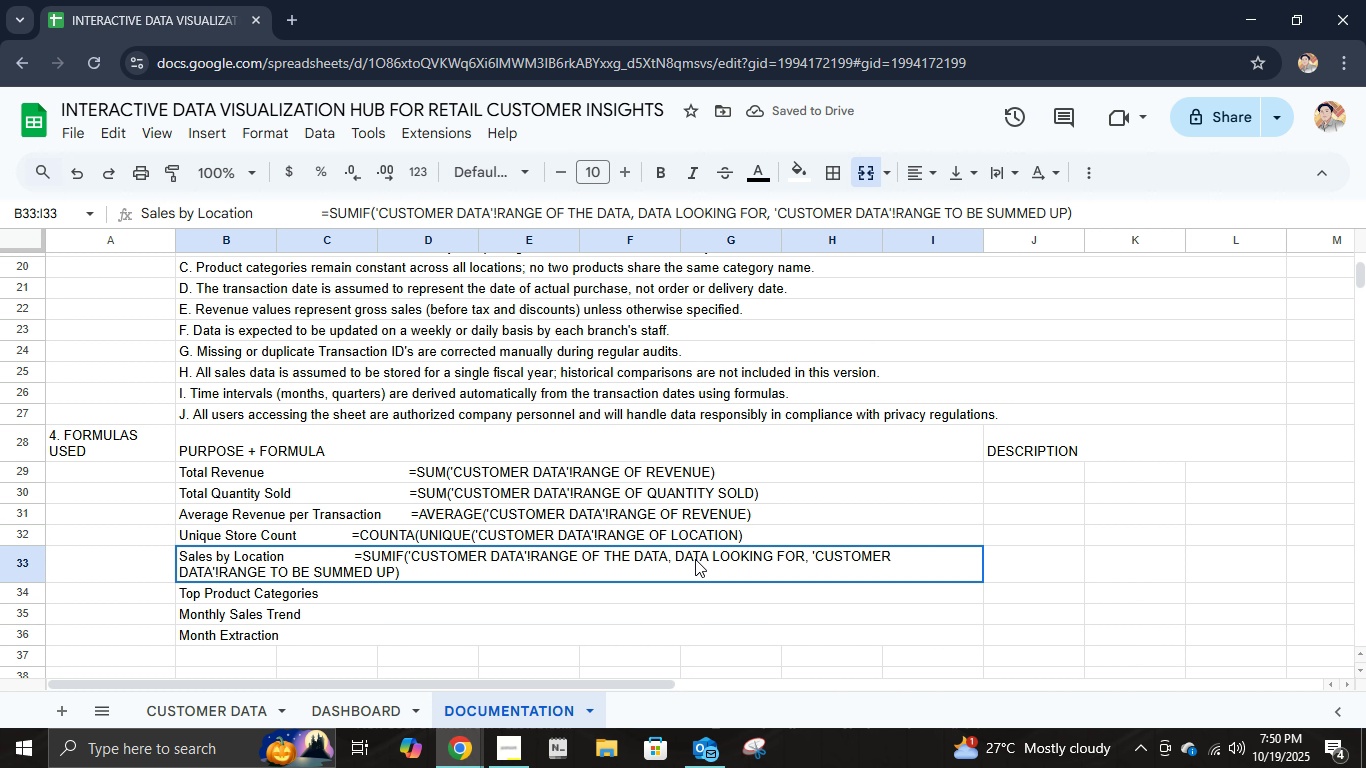 
left_click([695, 559])
 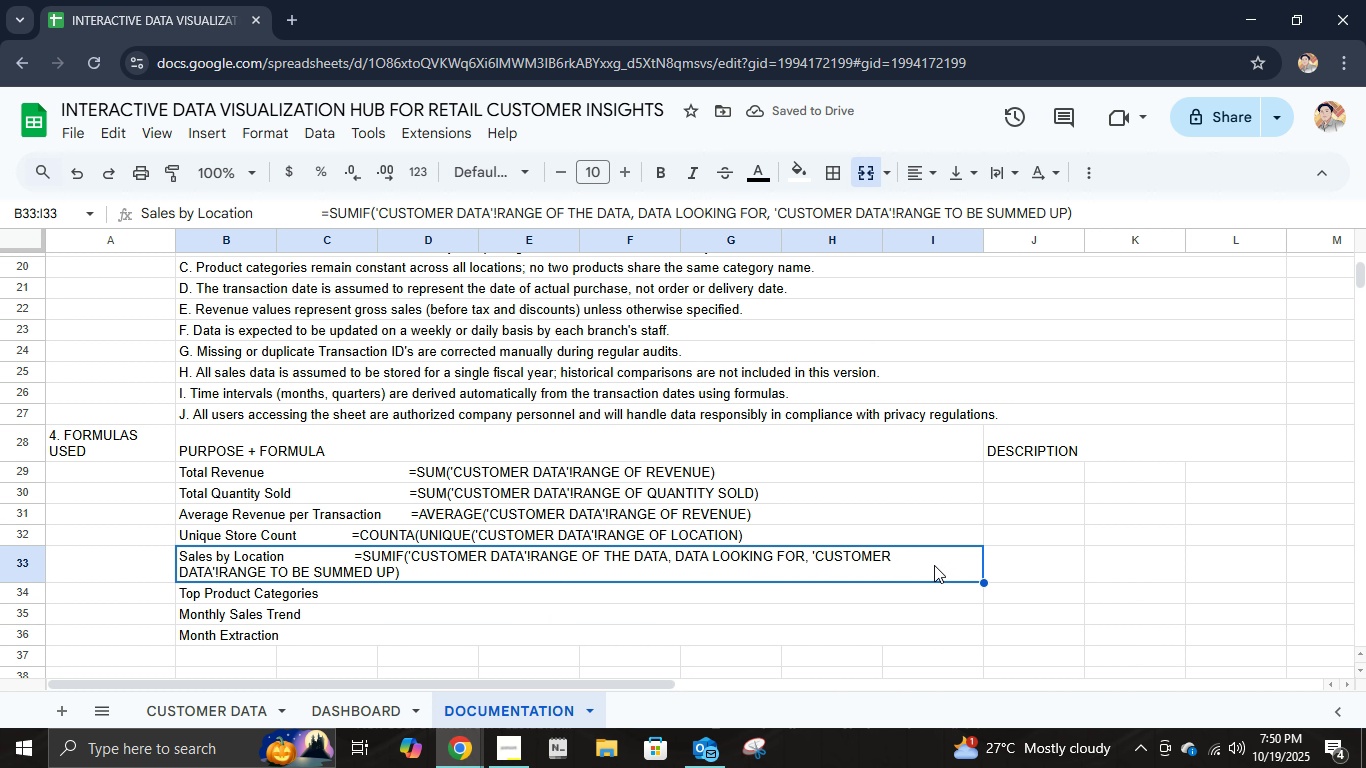 
left_click([585, 565])
 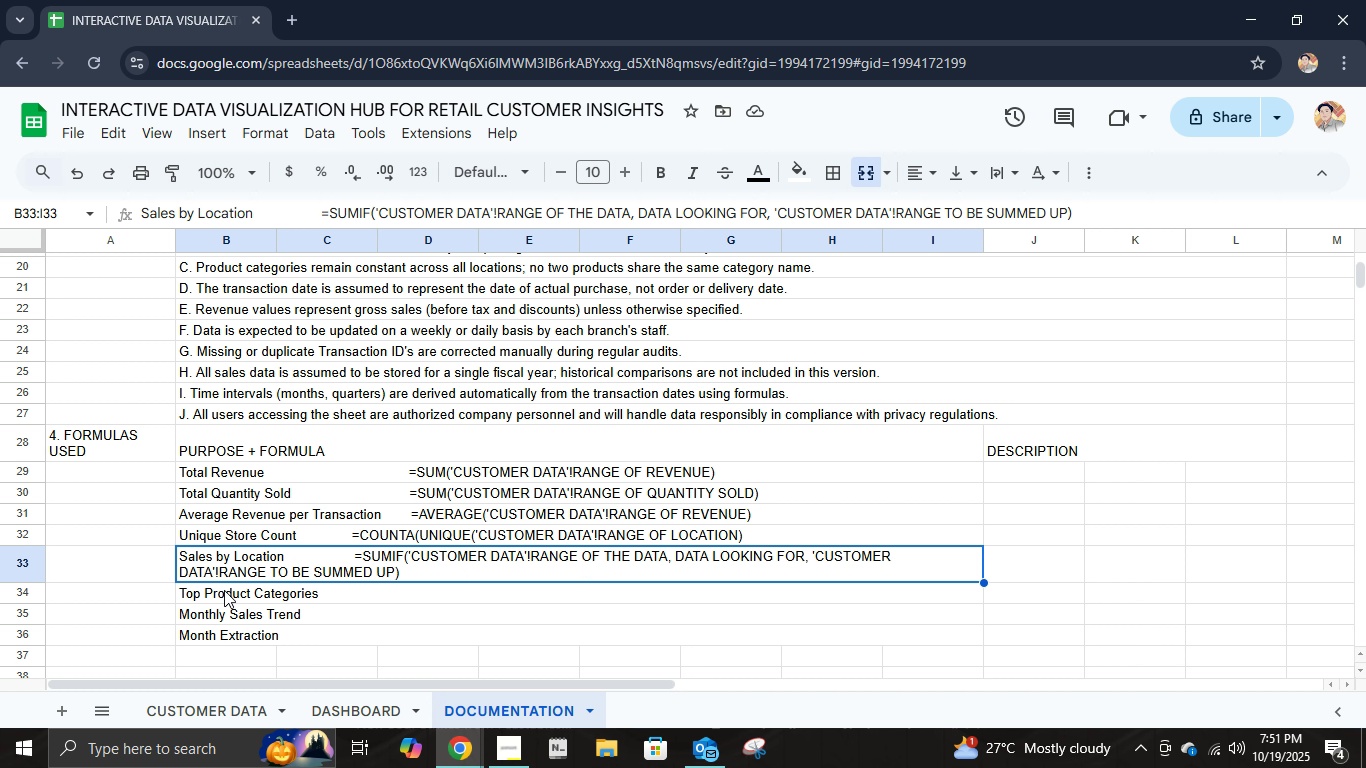 
wait(5.71)
 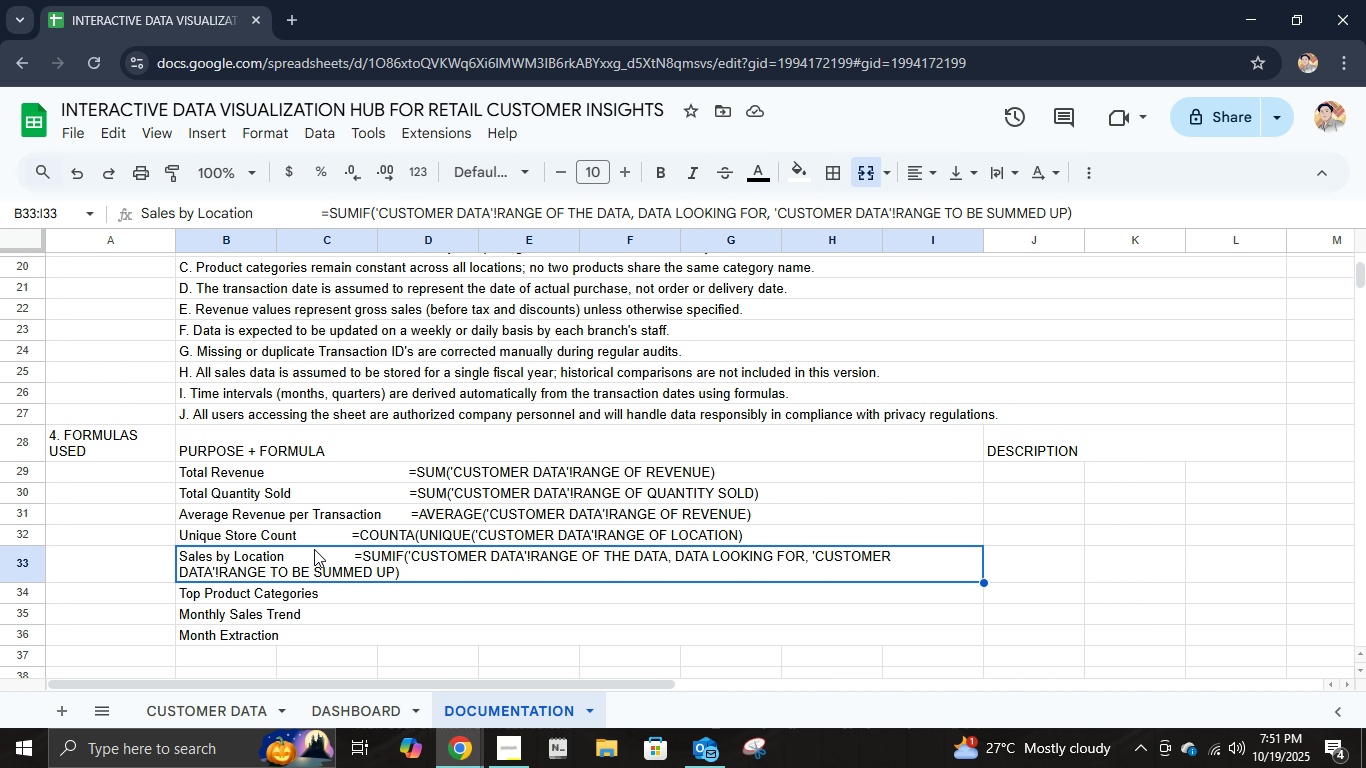 
double_click([338, 555])
 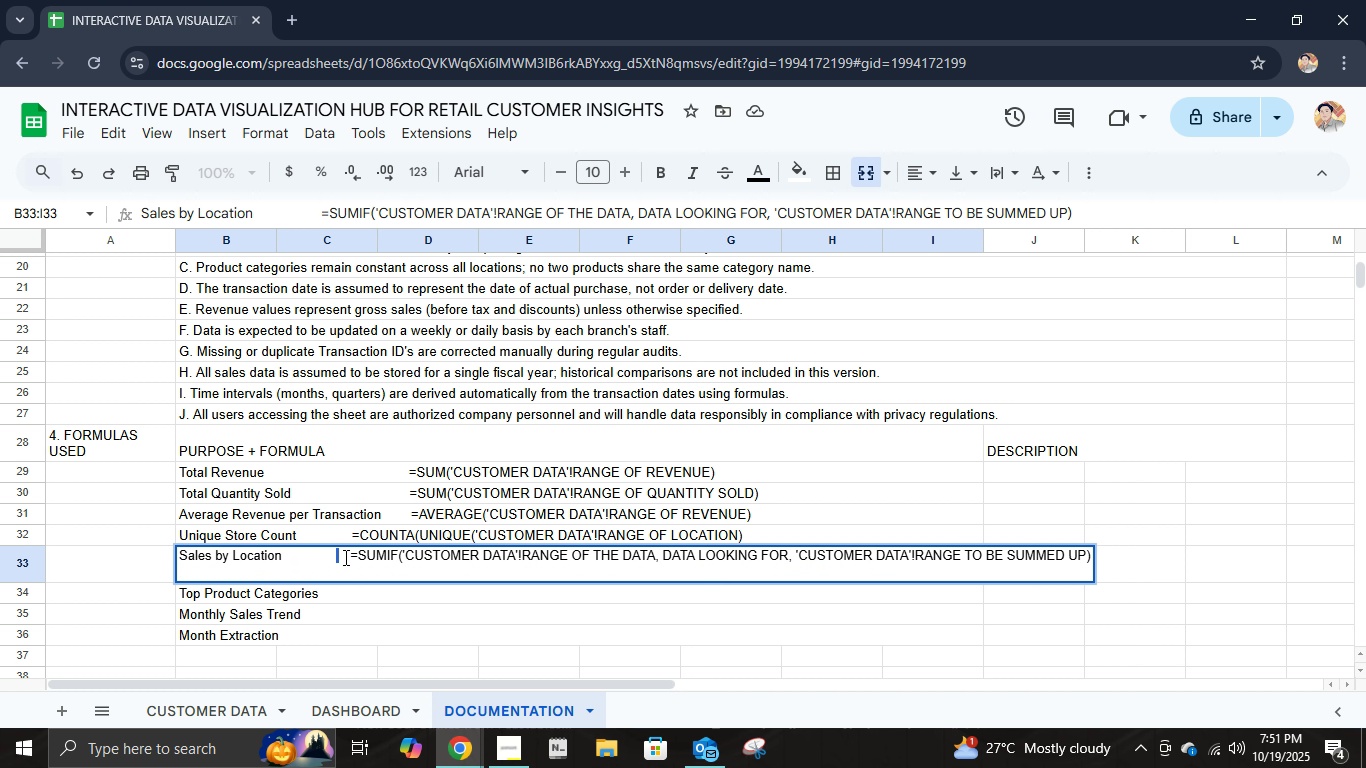 
left_click([351, 555])
 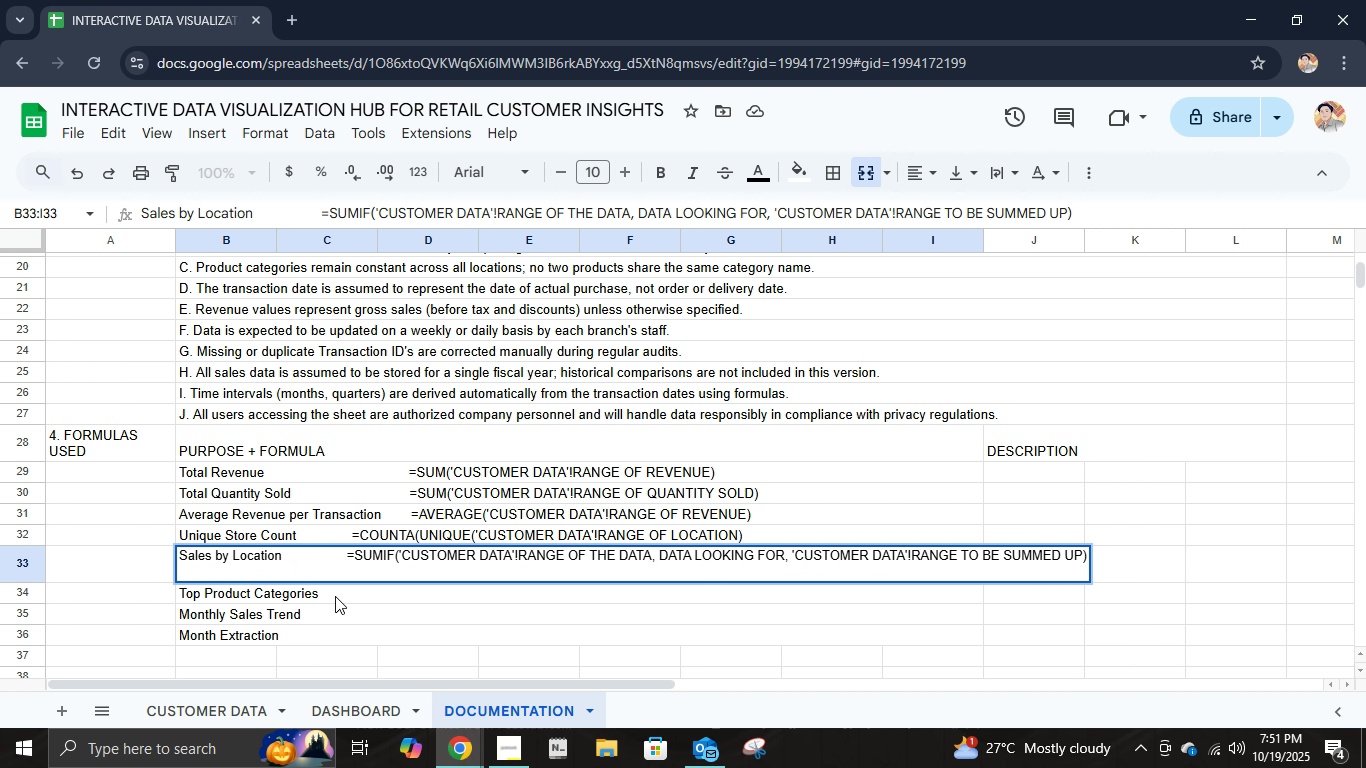 
hold_key(key=Backspace, duration=1.06)
 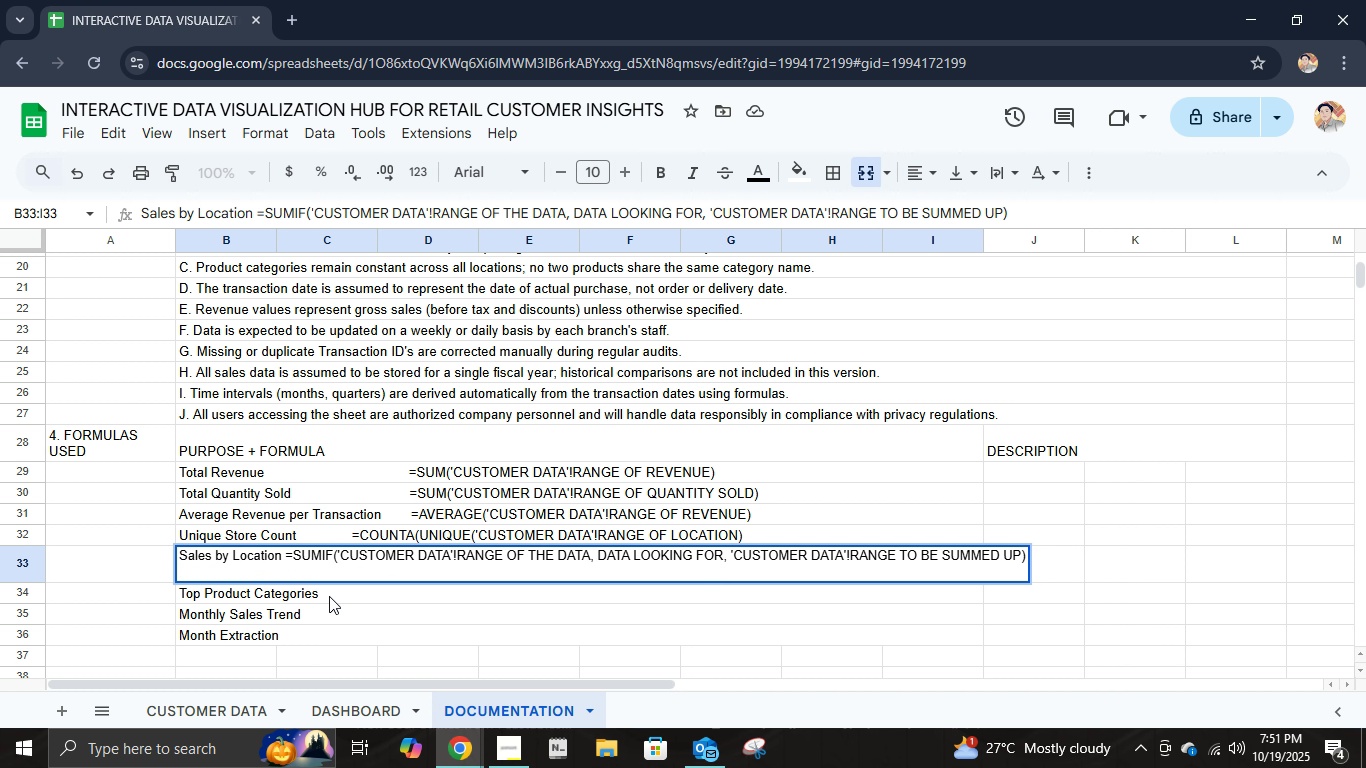 
key(Enter)
 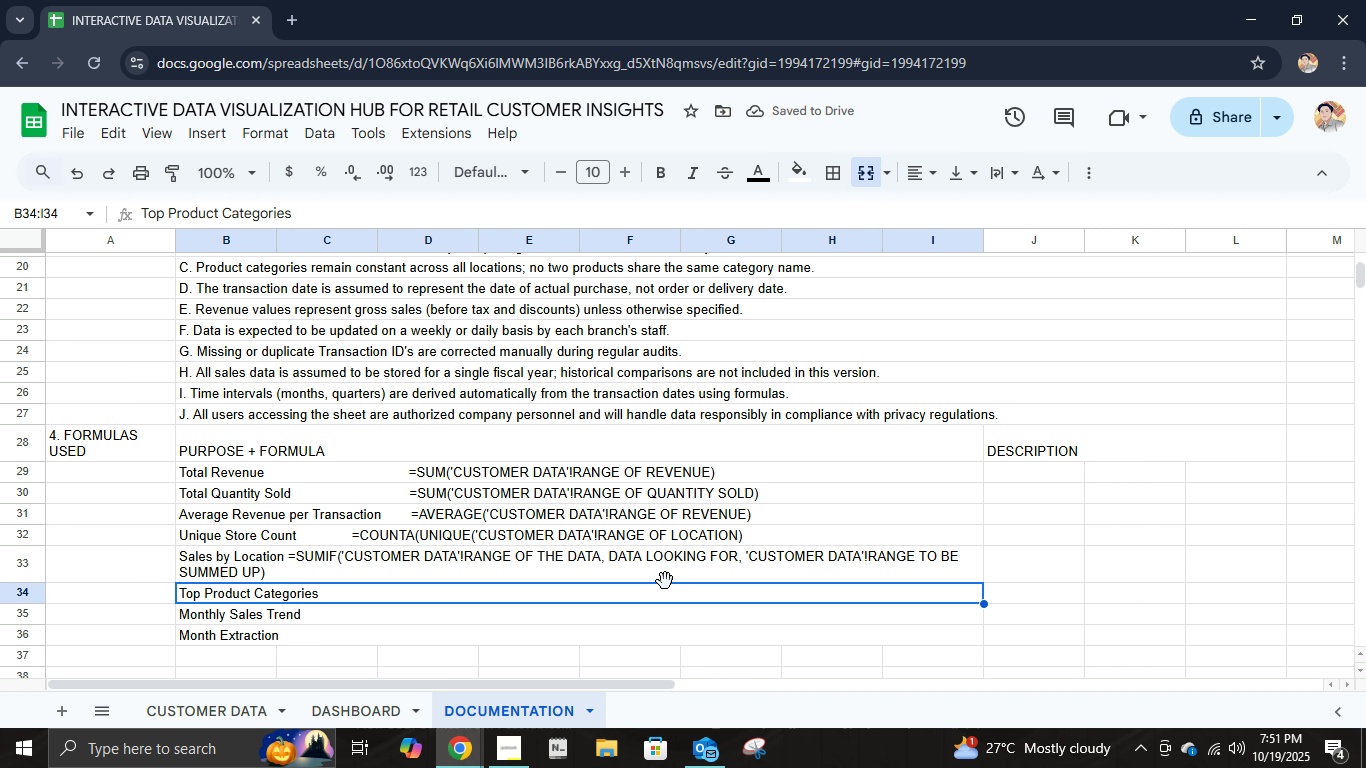 
double_click([674, 599])
 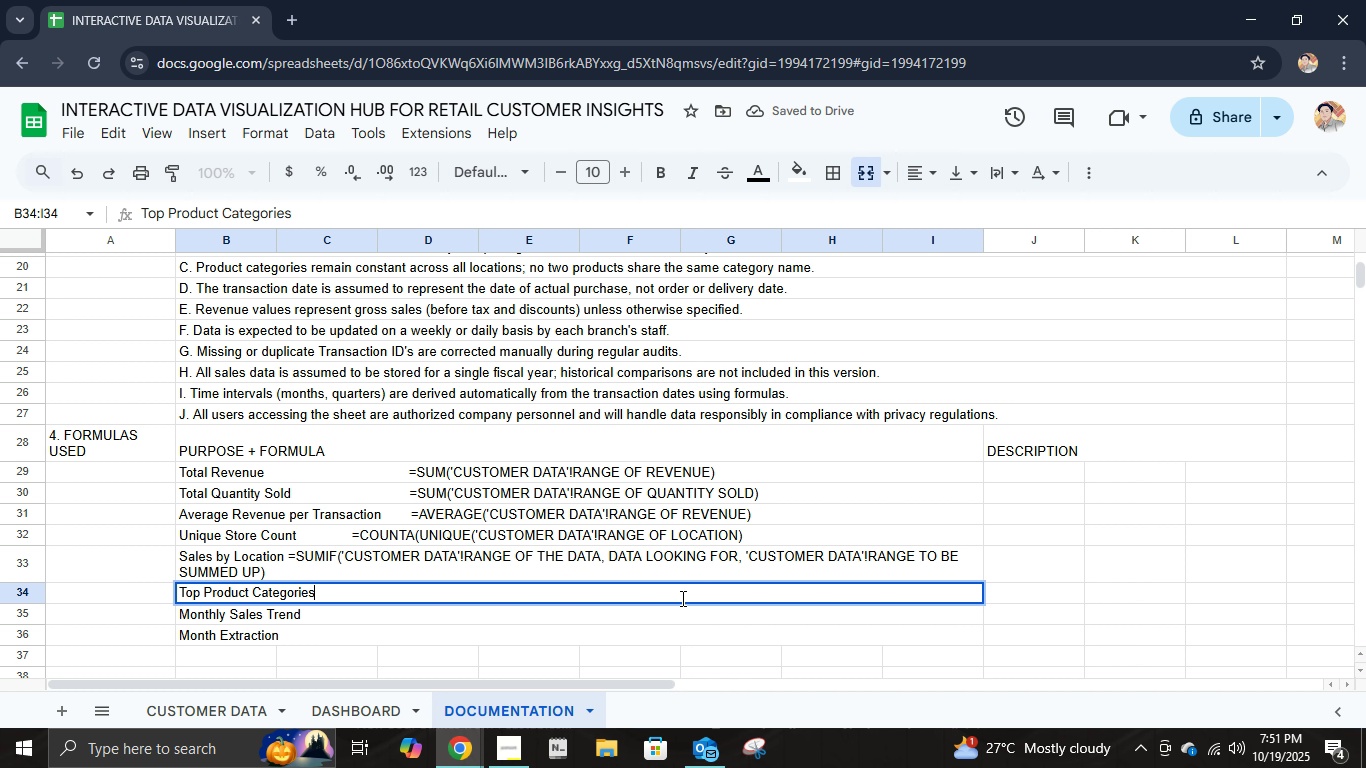 
key(Space)
 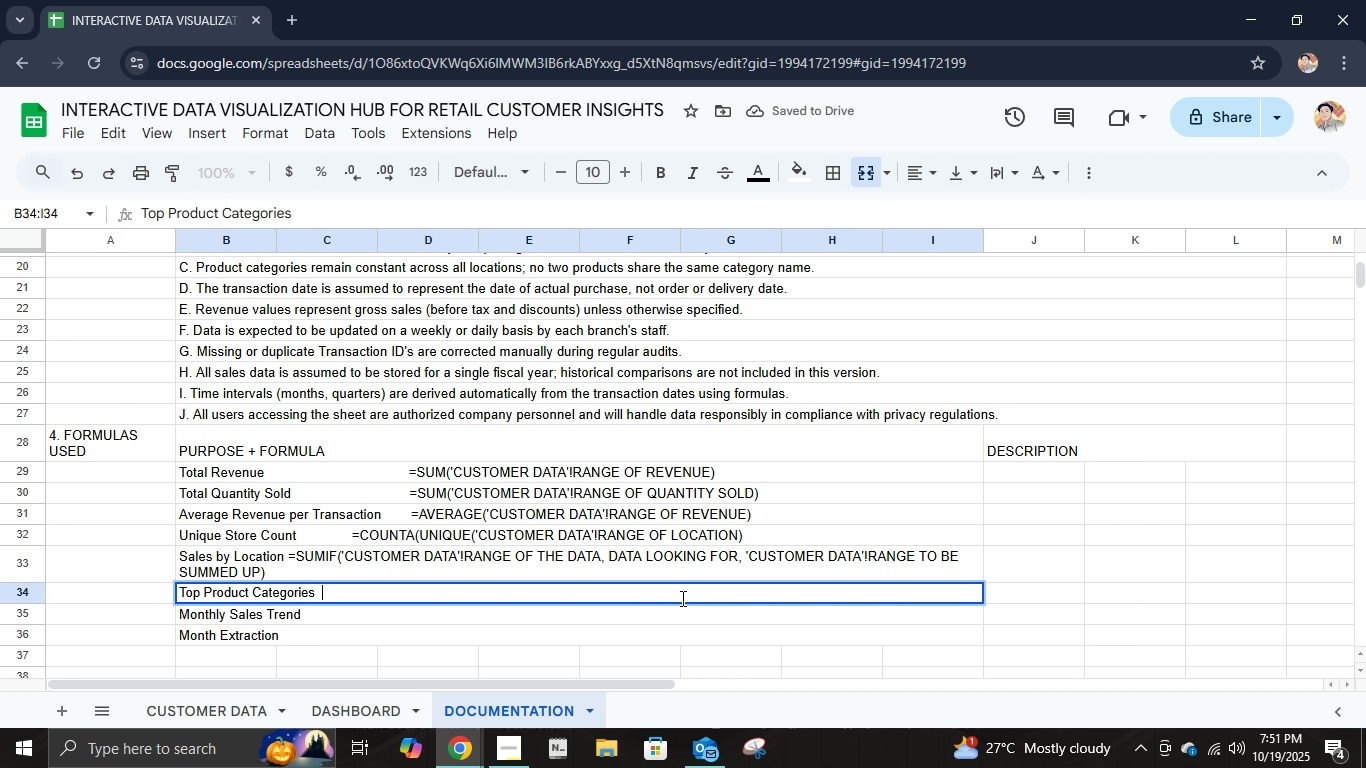 
key(Space)
 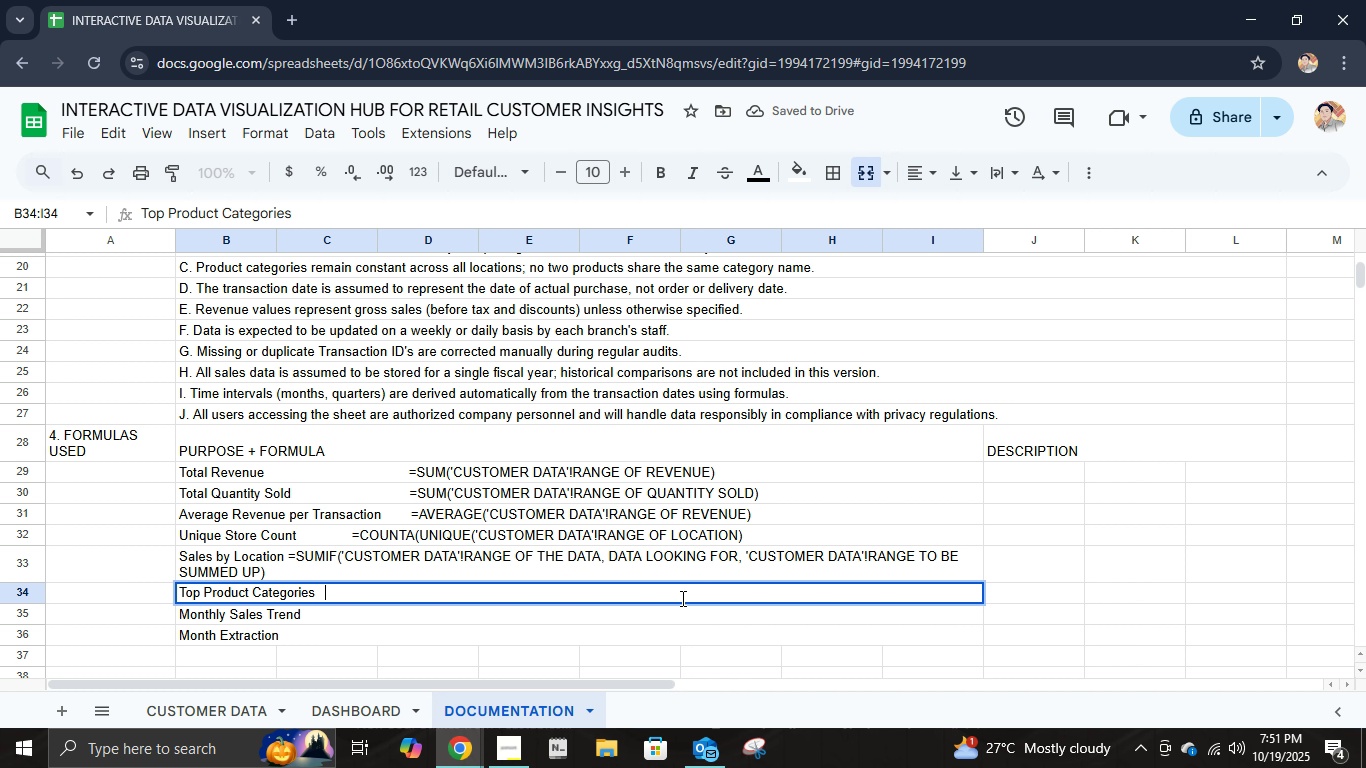 
key(Space)
 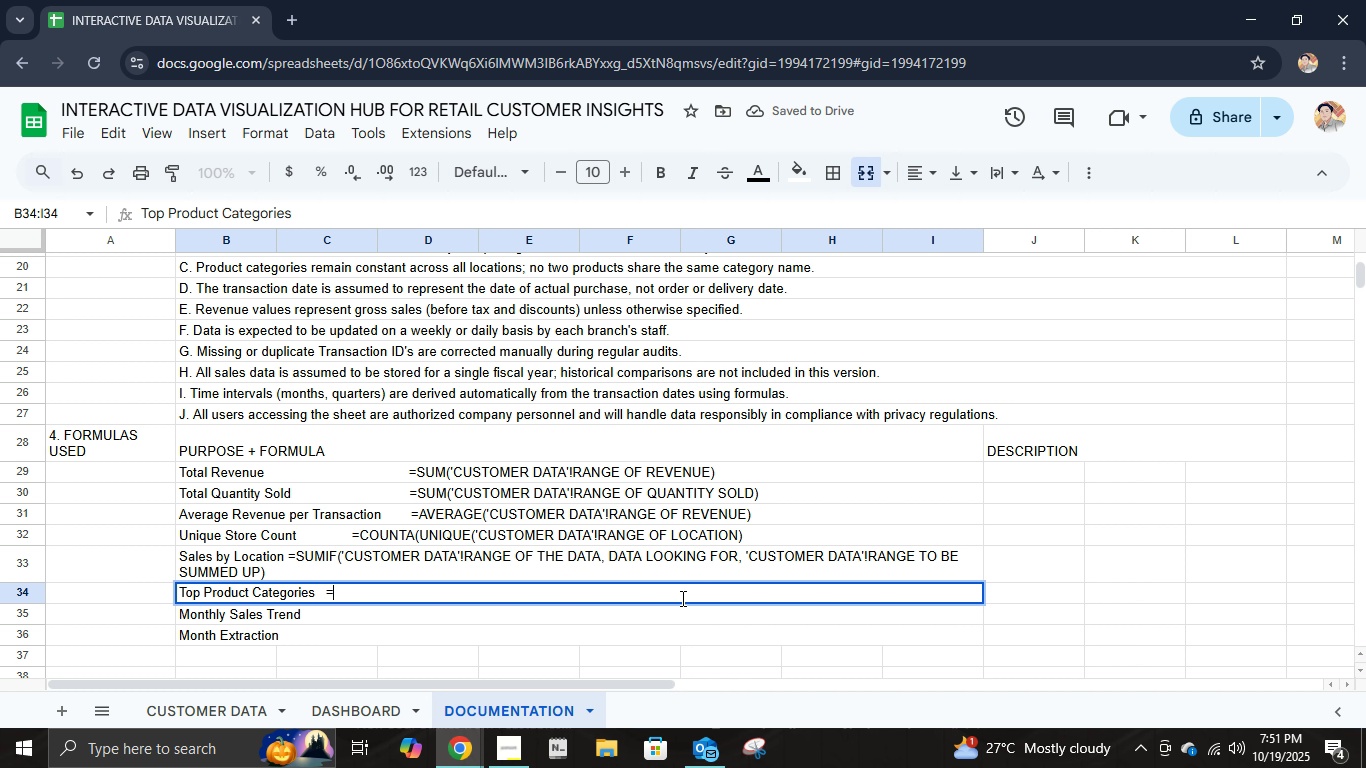 
key(Equal)
 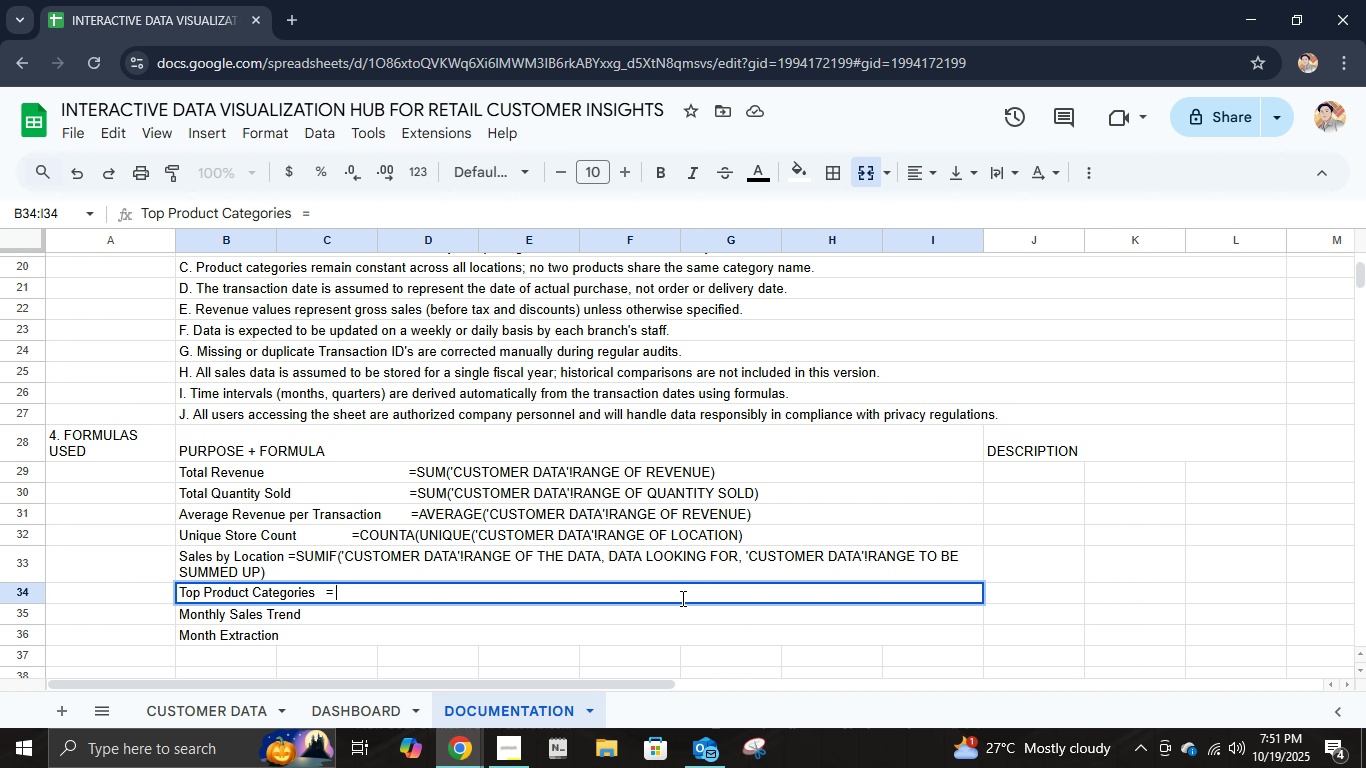 
key(Space)
 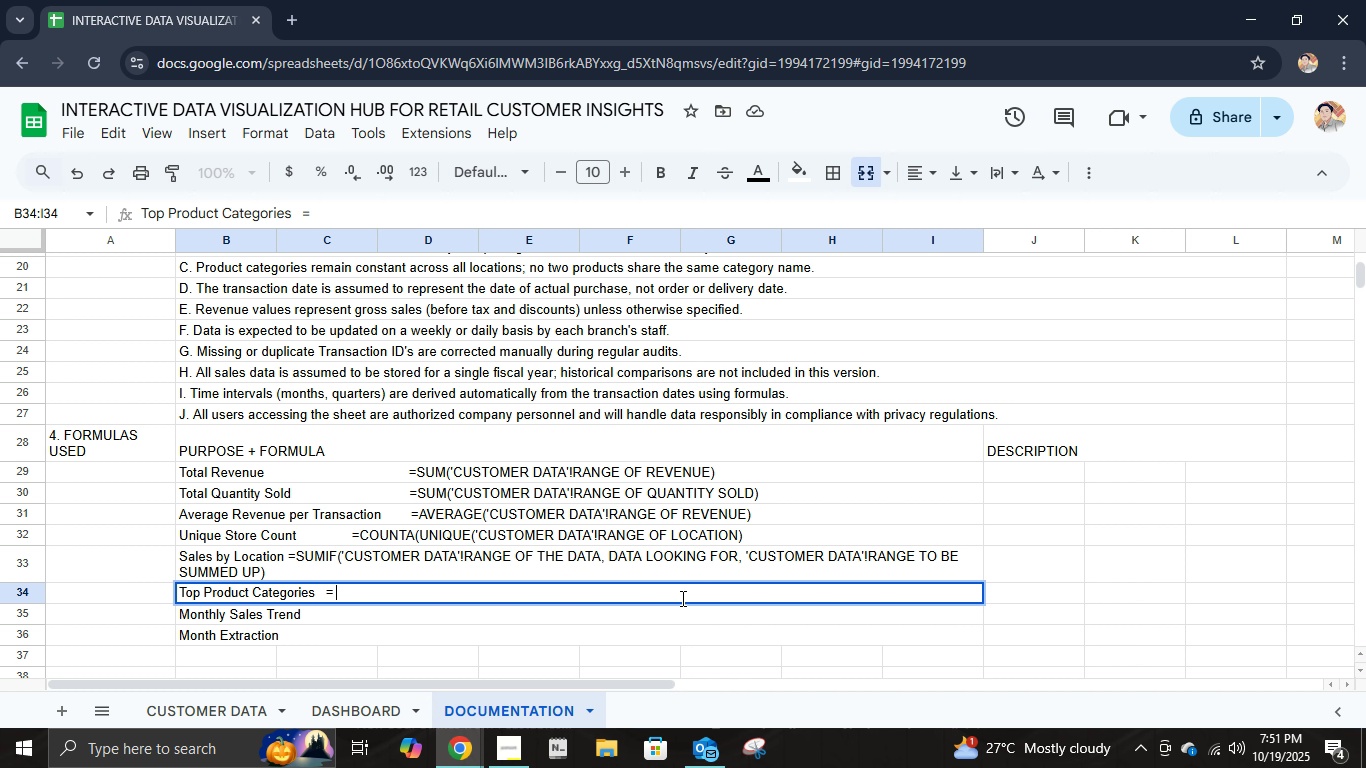 
type(SUMIF('CUSTOMERDAT)
key(Backspace)
key(Backspace)
key(Backspace)
type( DATA)
 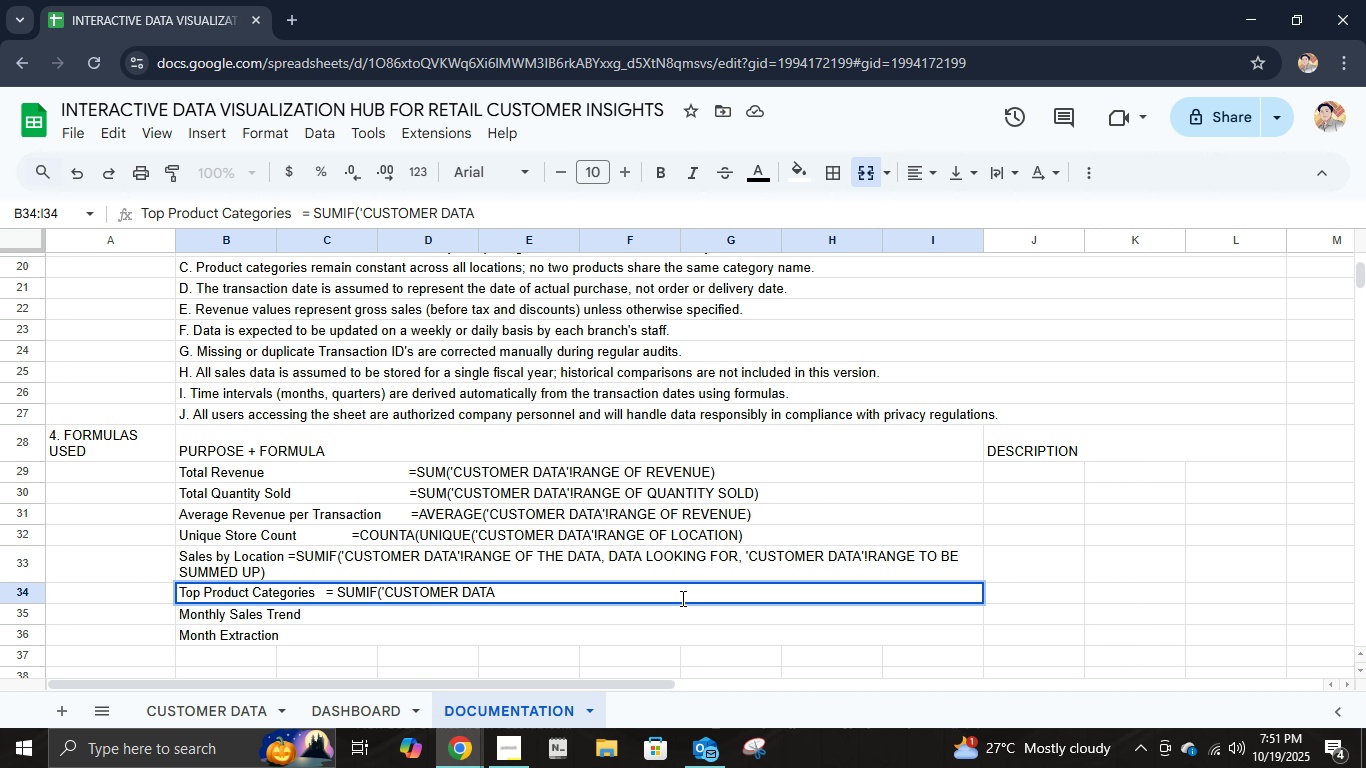 
key(Quote)
 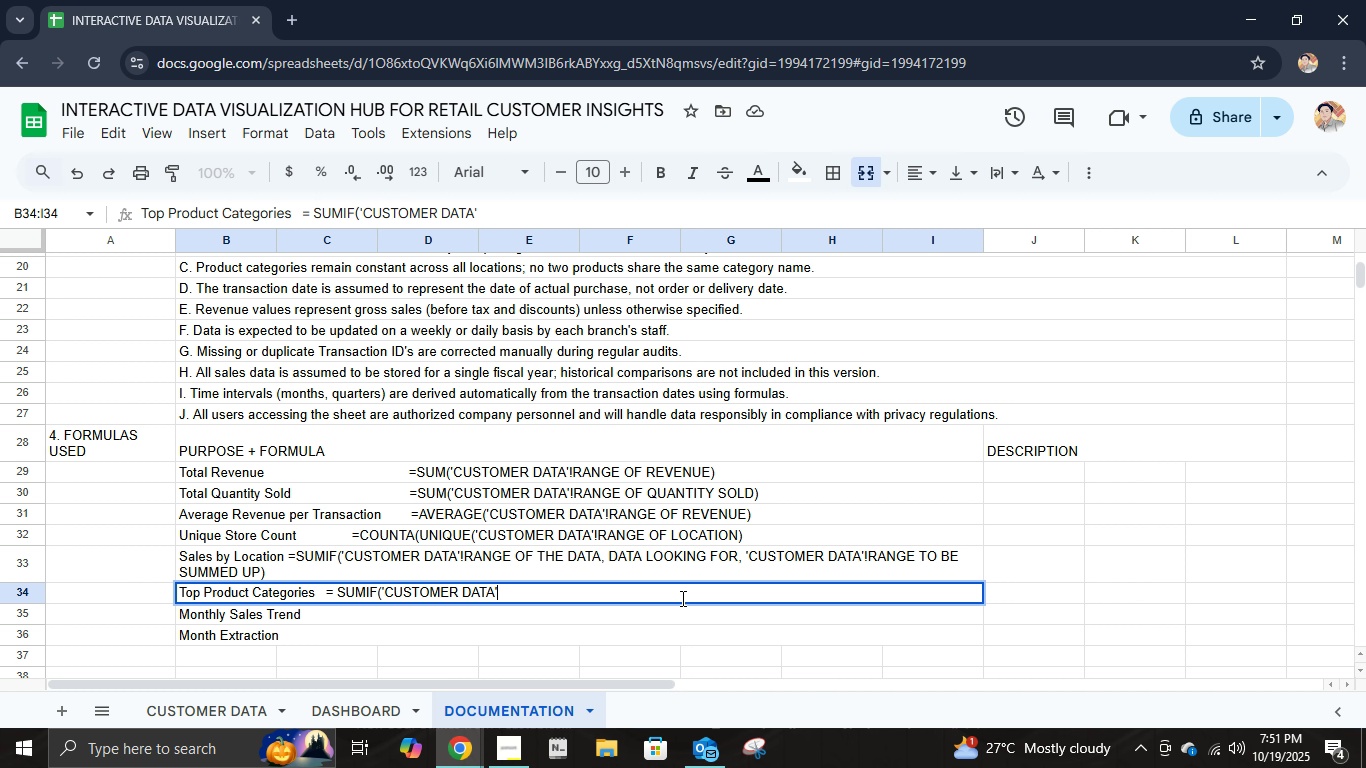 
key(Shift+1)
 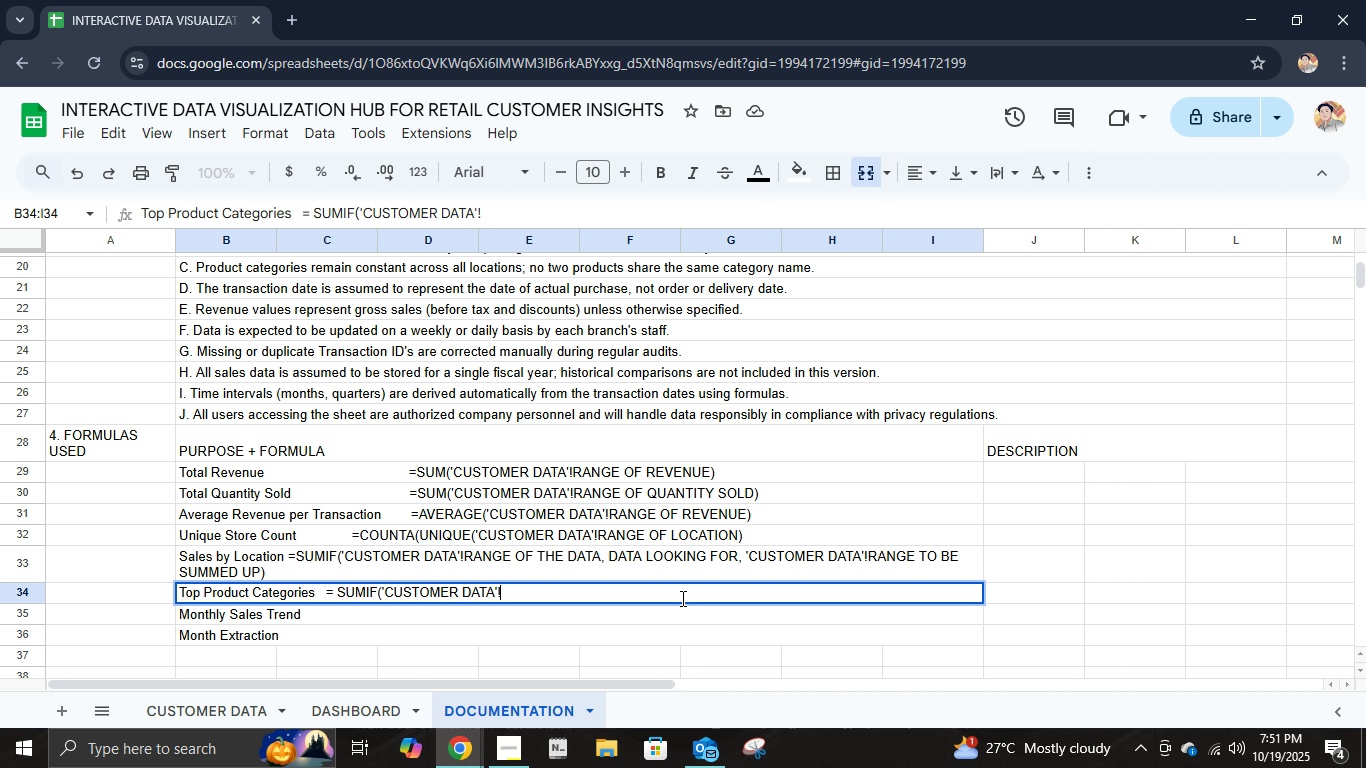 
wait(8.39)
 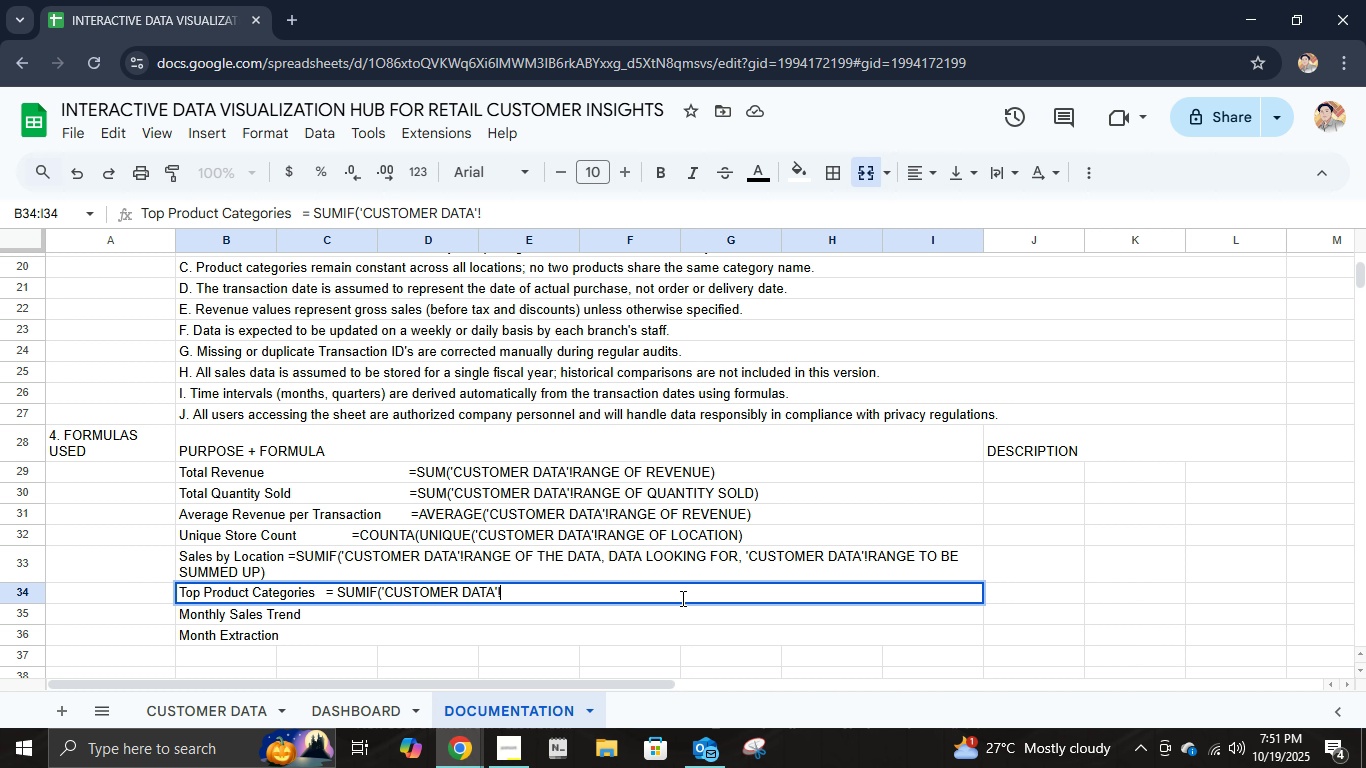 
type( )
key(Backspace)
type(RANGE OF THE DATA, DATA LOOKING FOR, 'CUSTOMER DATA'!RANGE TO BE SUMMED UP))
 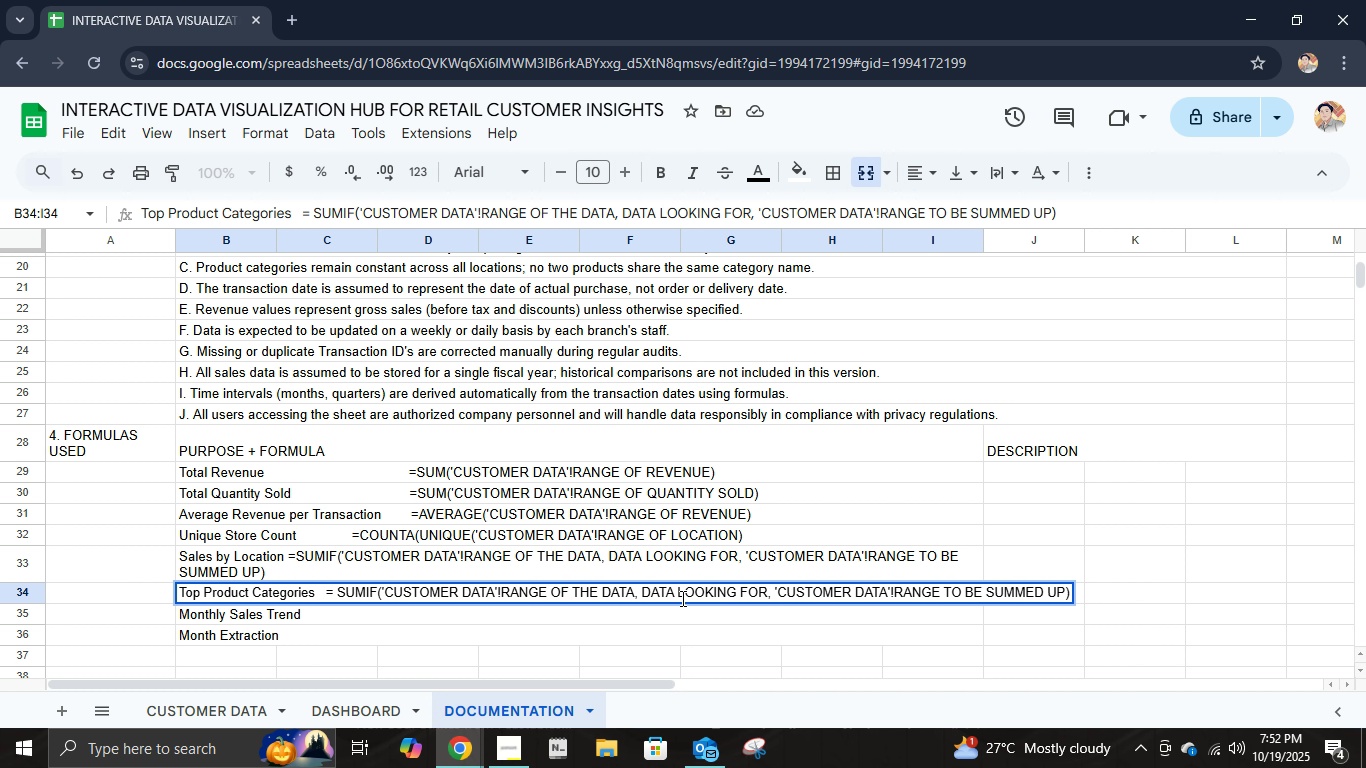 
key(Enter)
 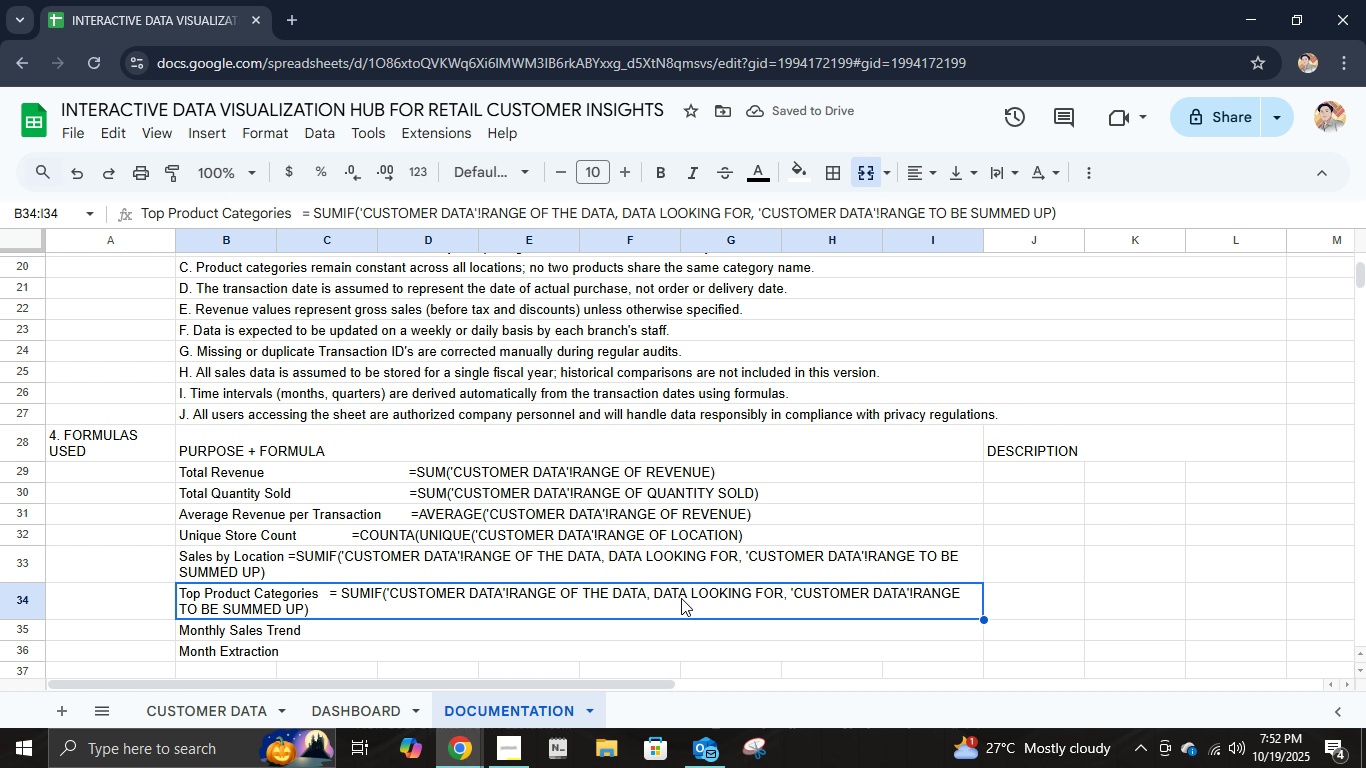 
left_click([681, 598])
 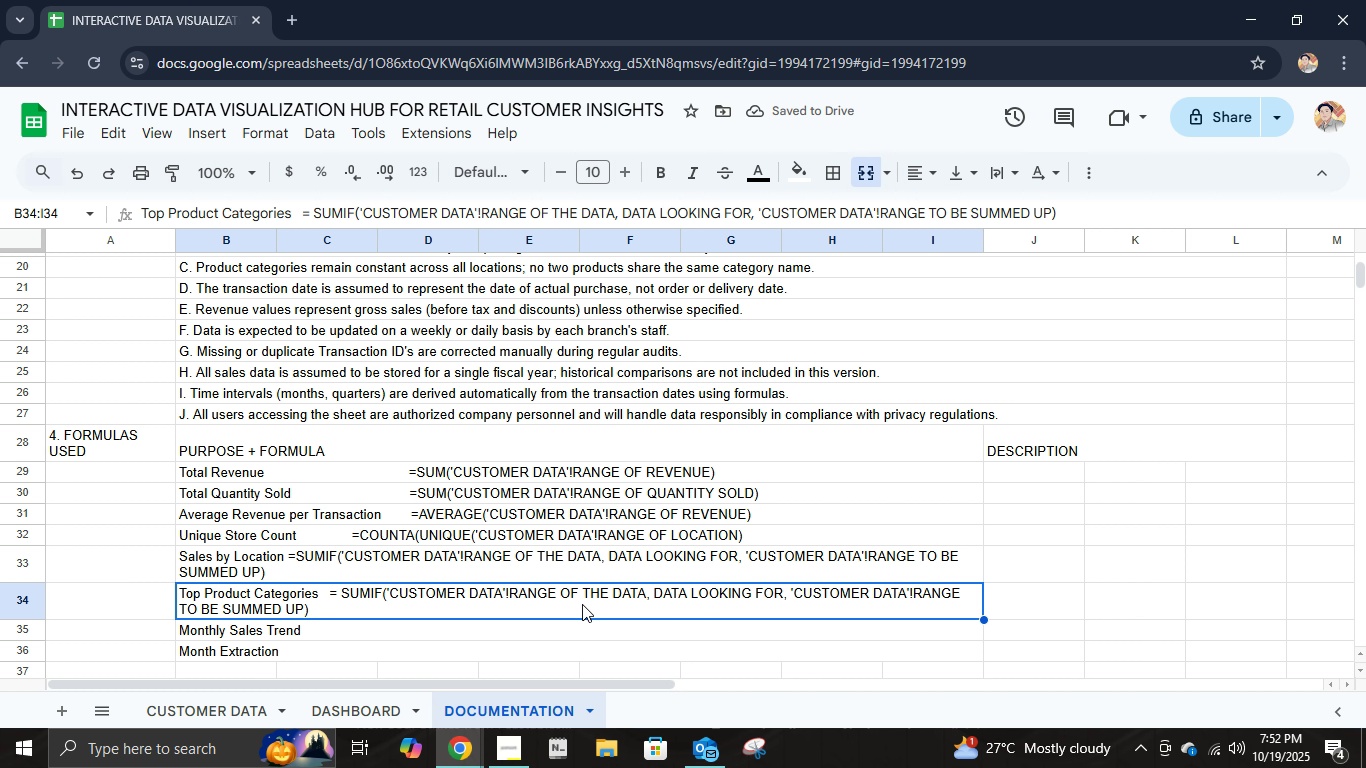 
double_click([582, 604])
 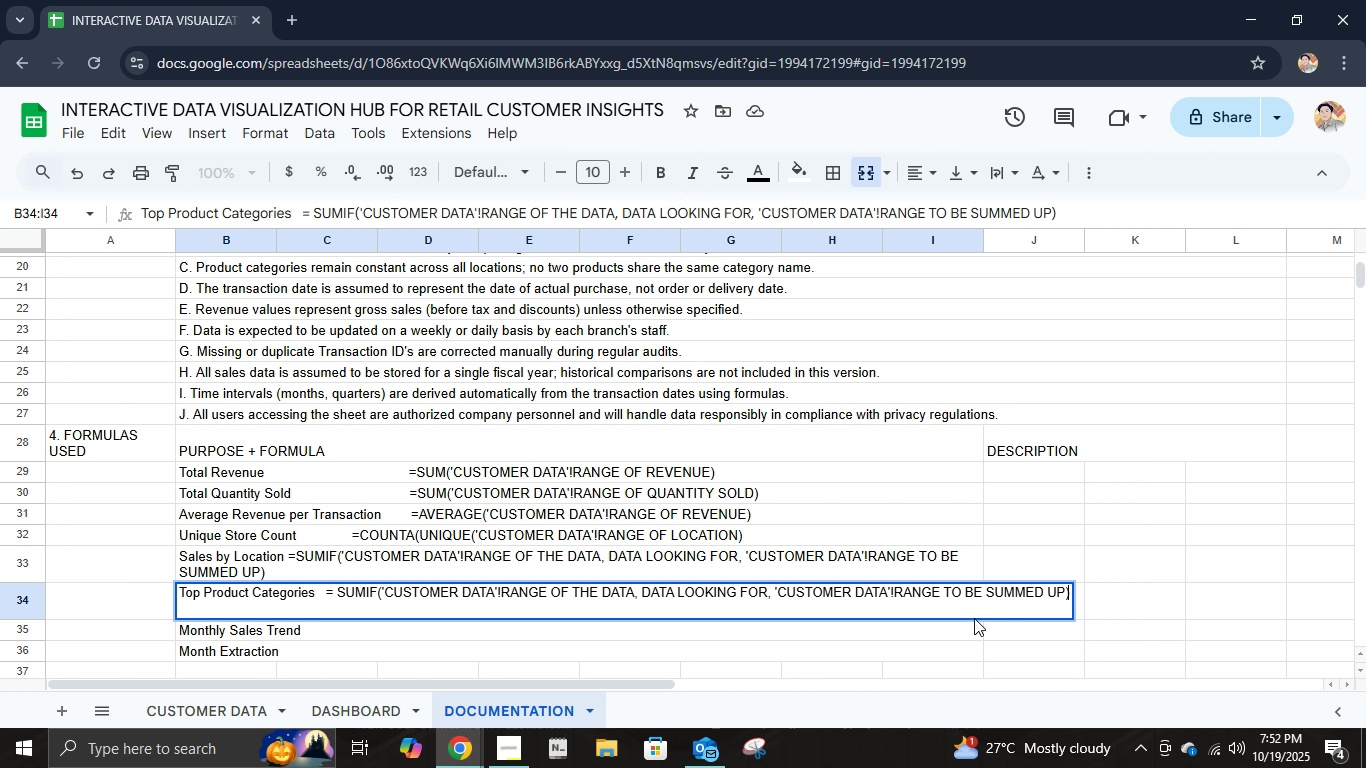 
hold_key(key=ShiftLeft, duration=1.53)
 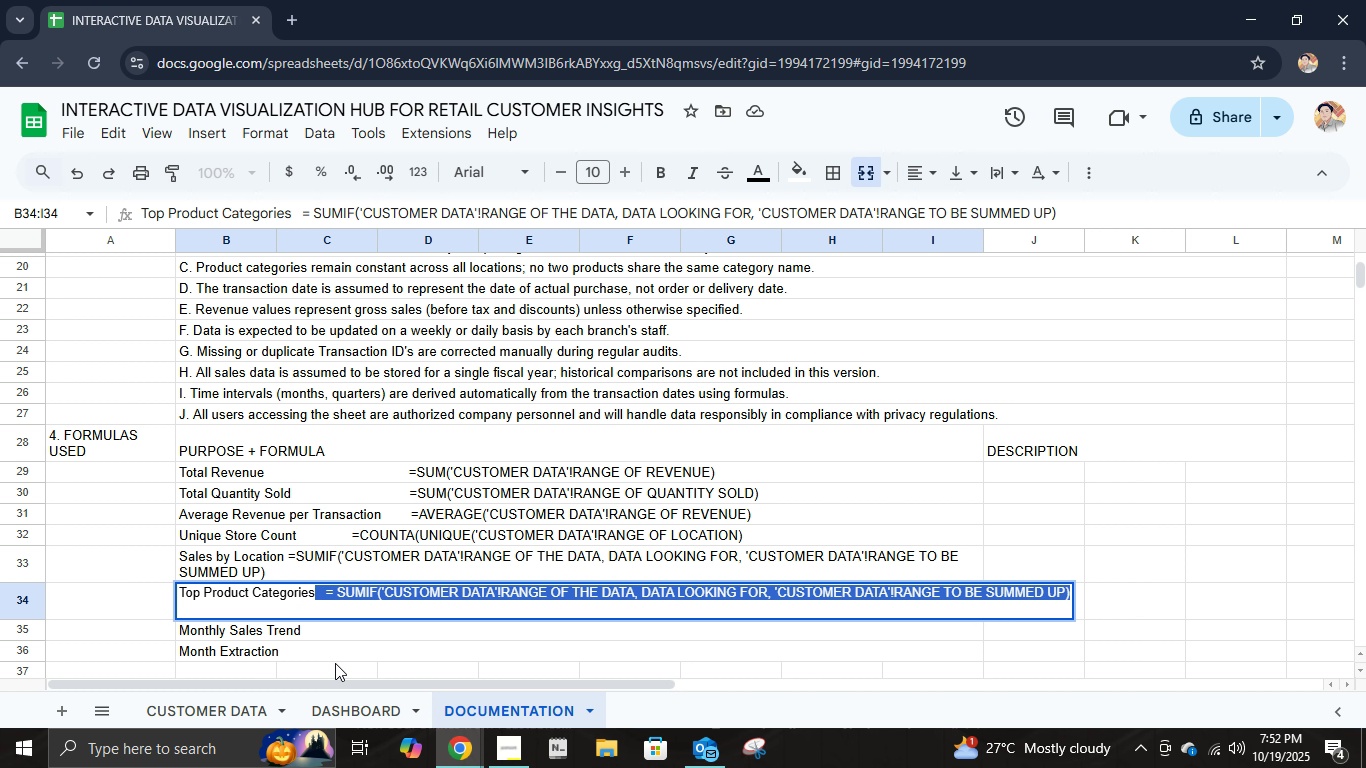 
hold_key(key=ShiftLeft, duration=0.47)
left_click([316, 592])
 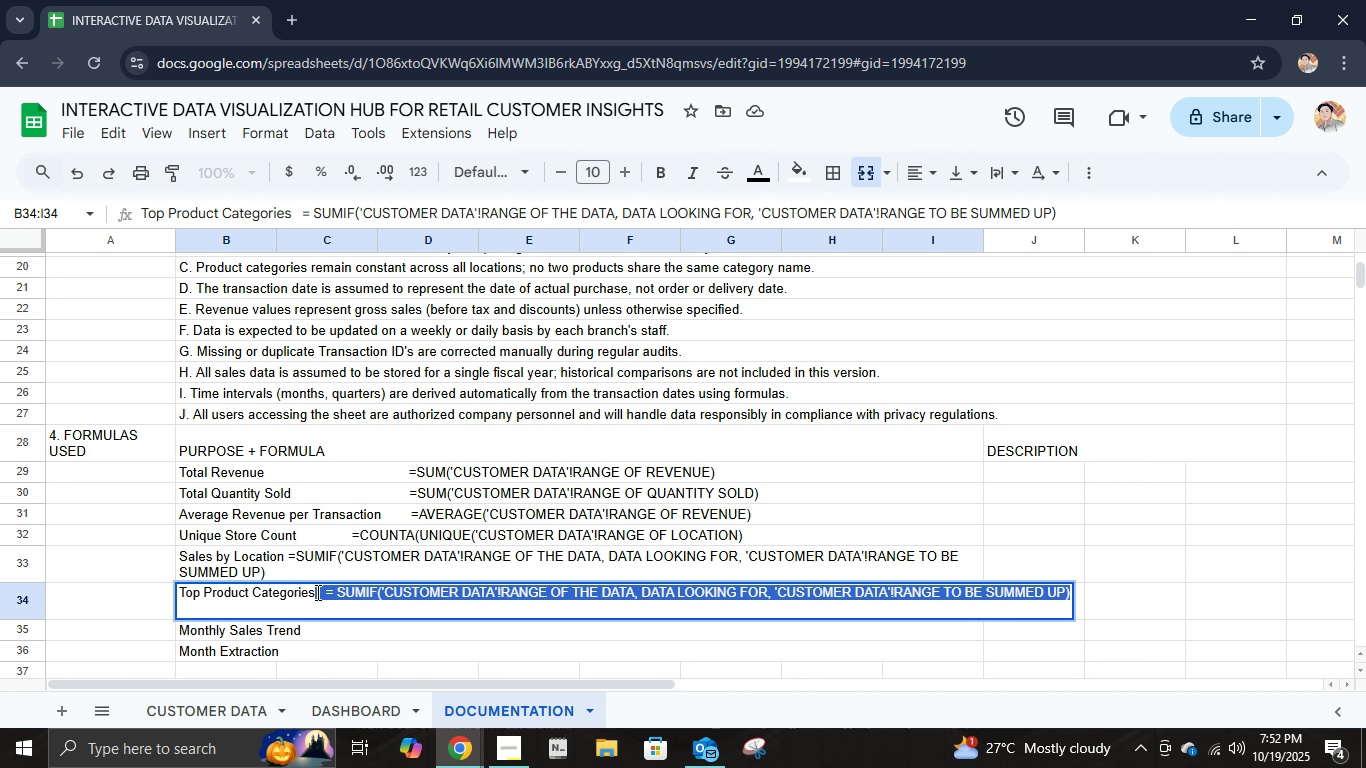 
key(Control+C)
 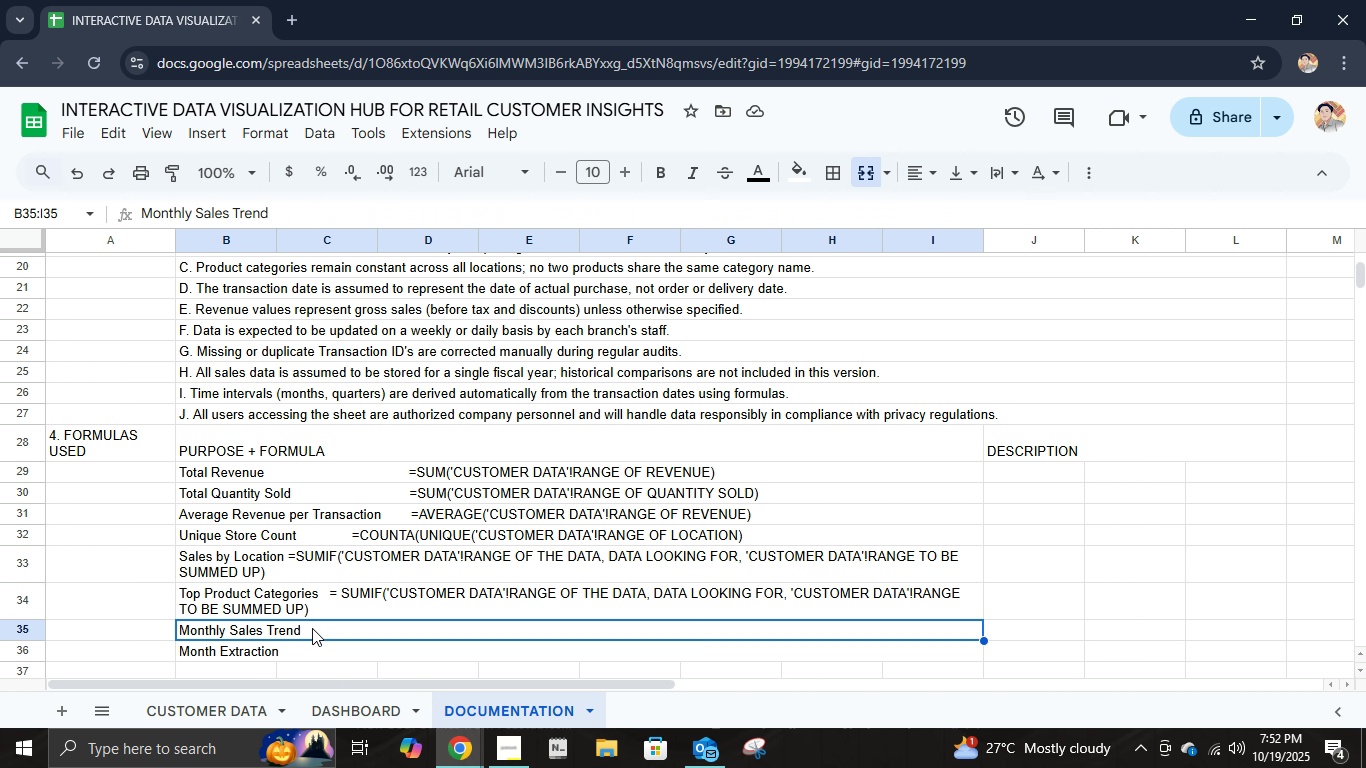 
double_click([312, 628])
 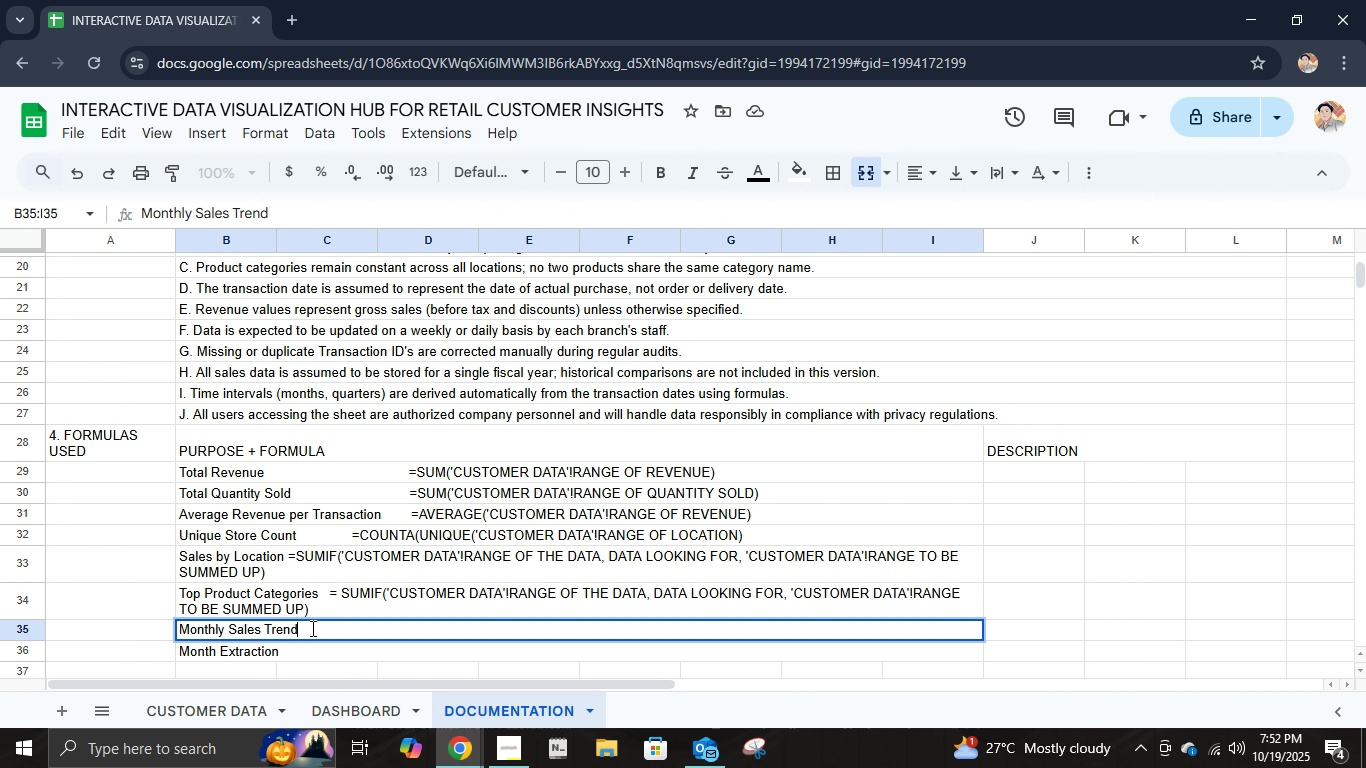 
key(Control+V)
 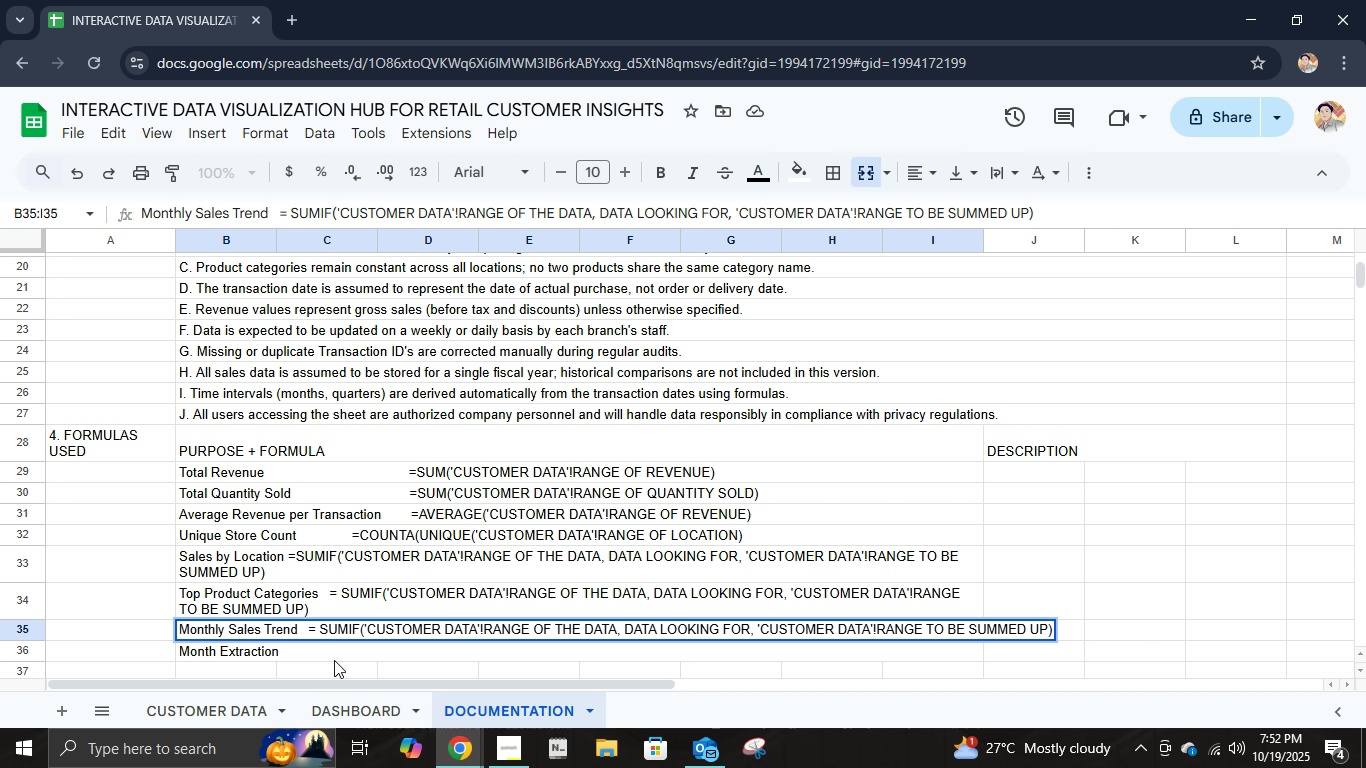 
left_click([334, 659])
 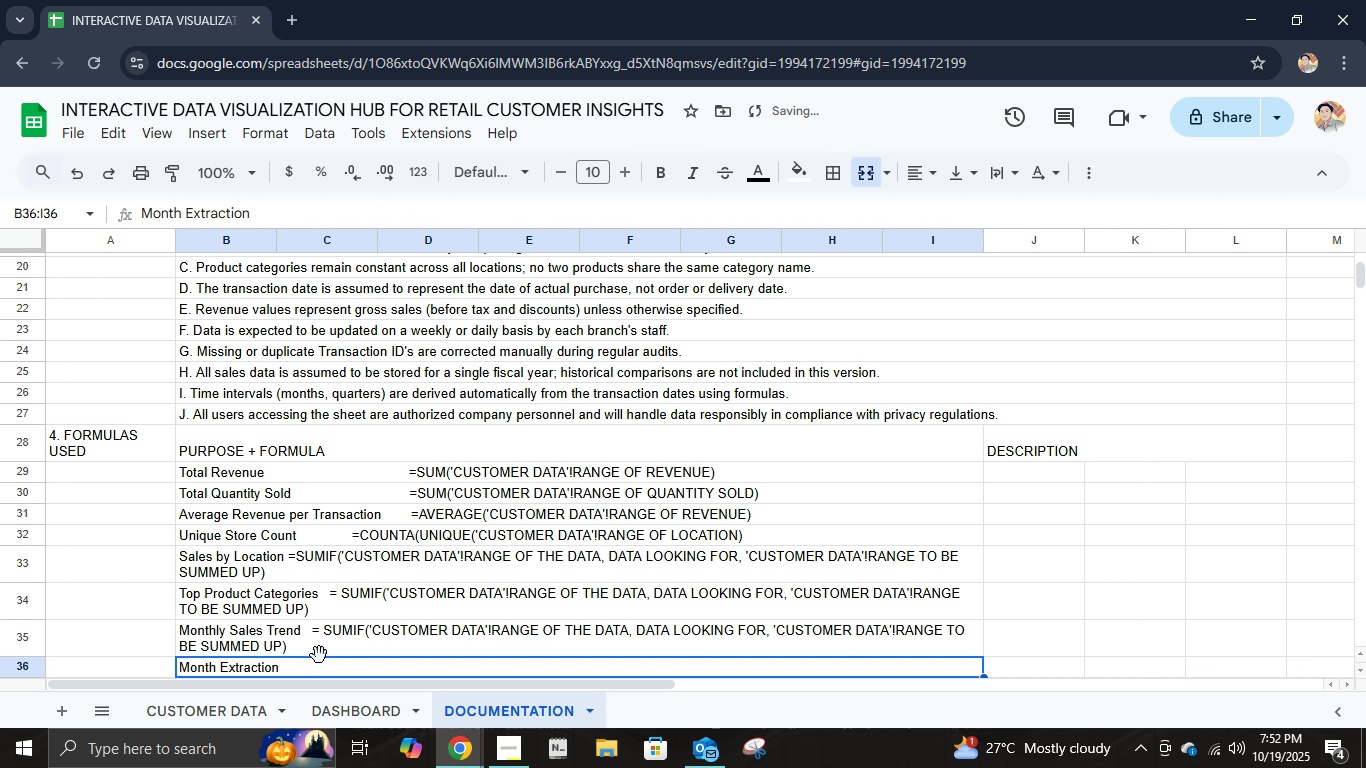 
scroll: coordinate [319, 653], scroll_direction: down, amount: 1.0
 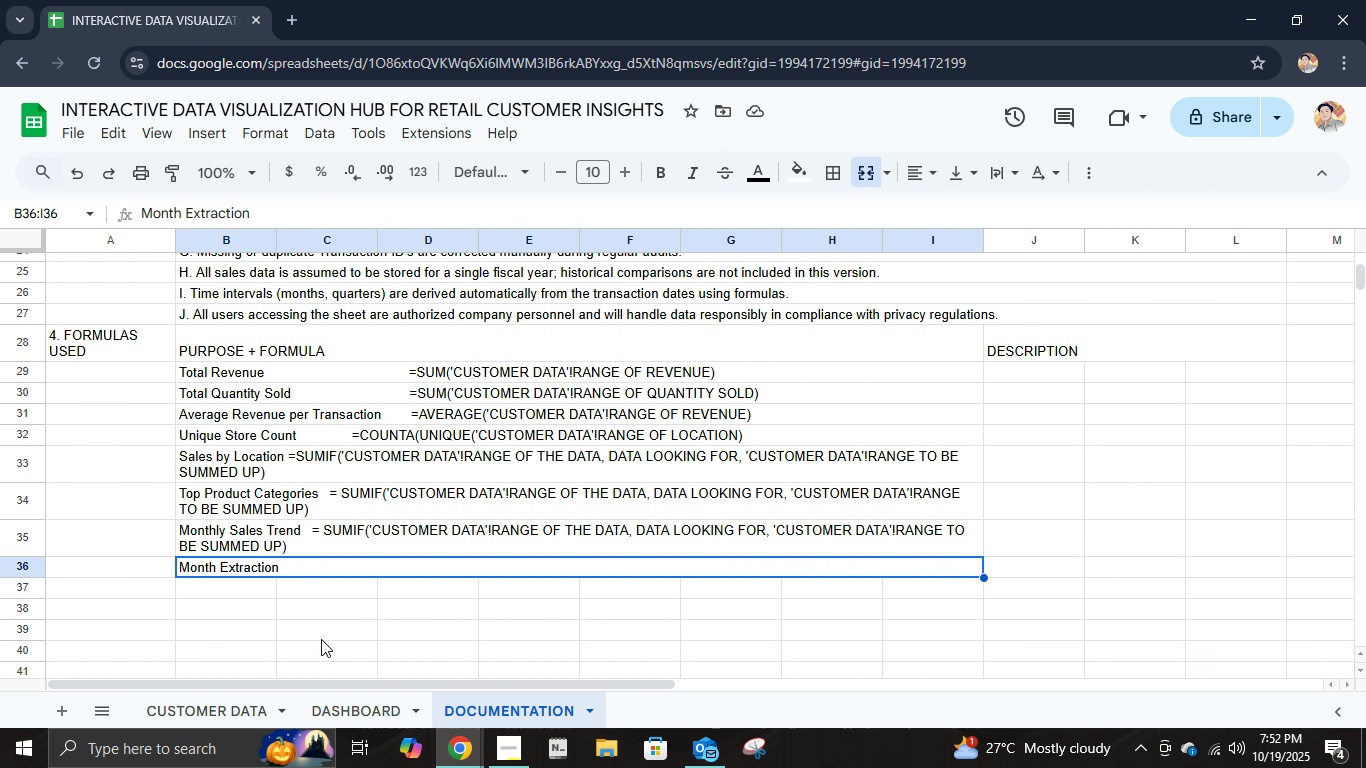 
wait(6.13)
 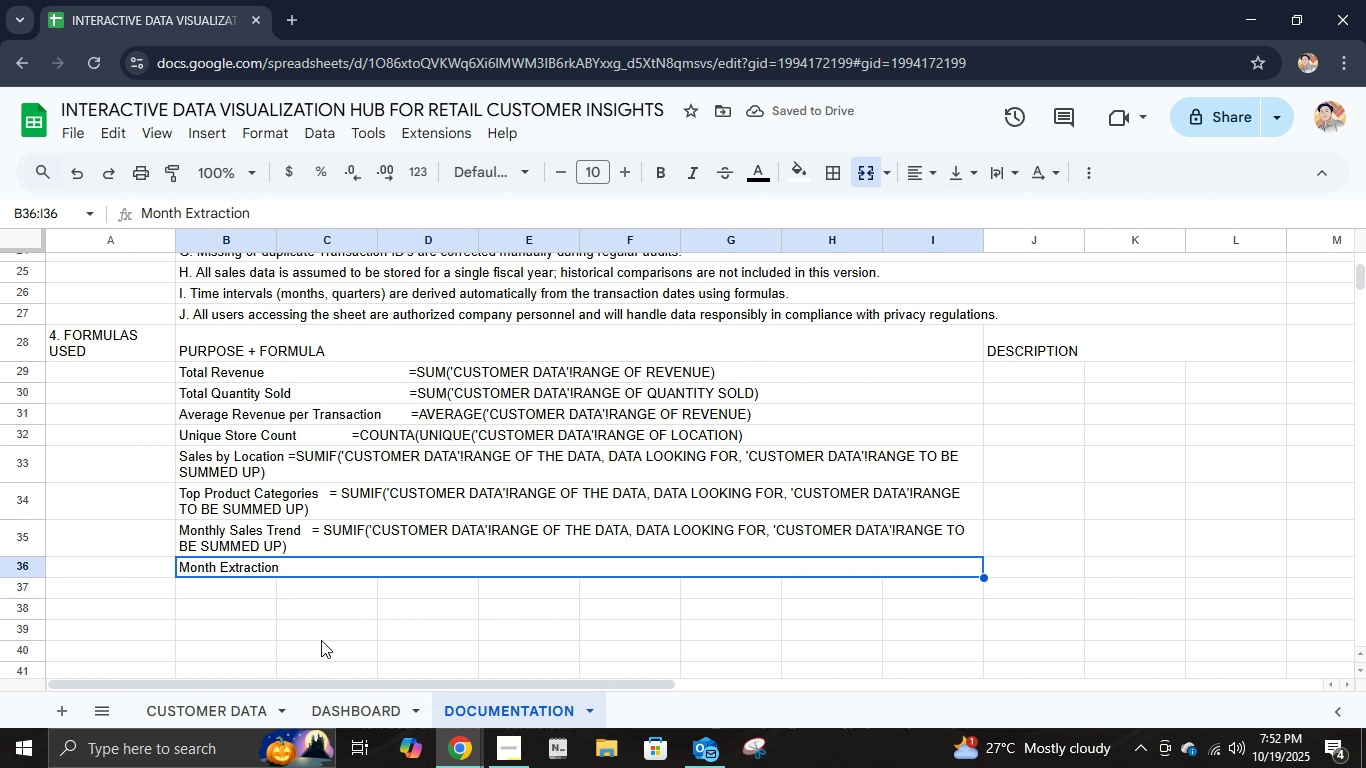 
left_click([344, 567])
 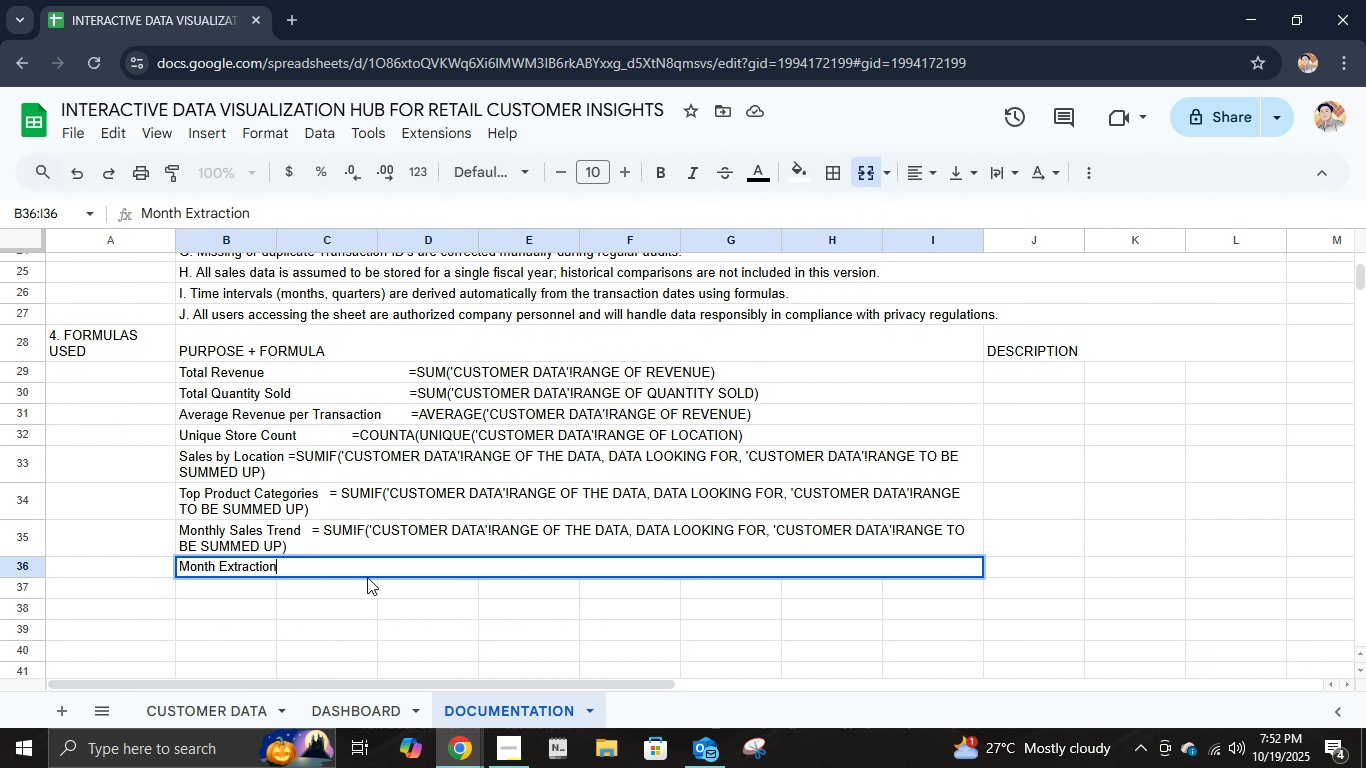 
type(   = )
key(Backspace)
type(TEXT()
 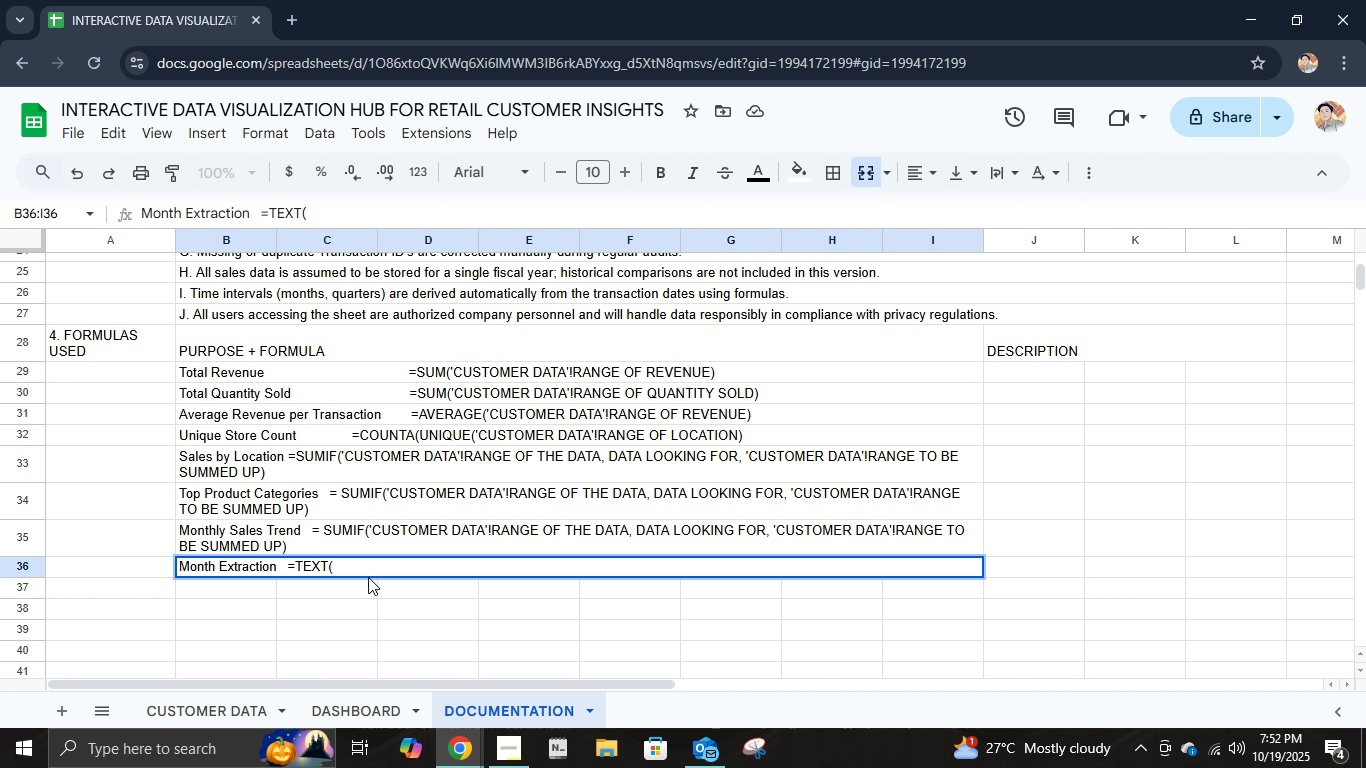 
wait(5.76)
 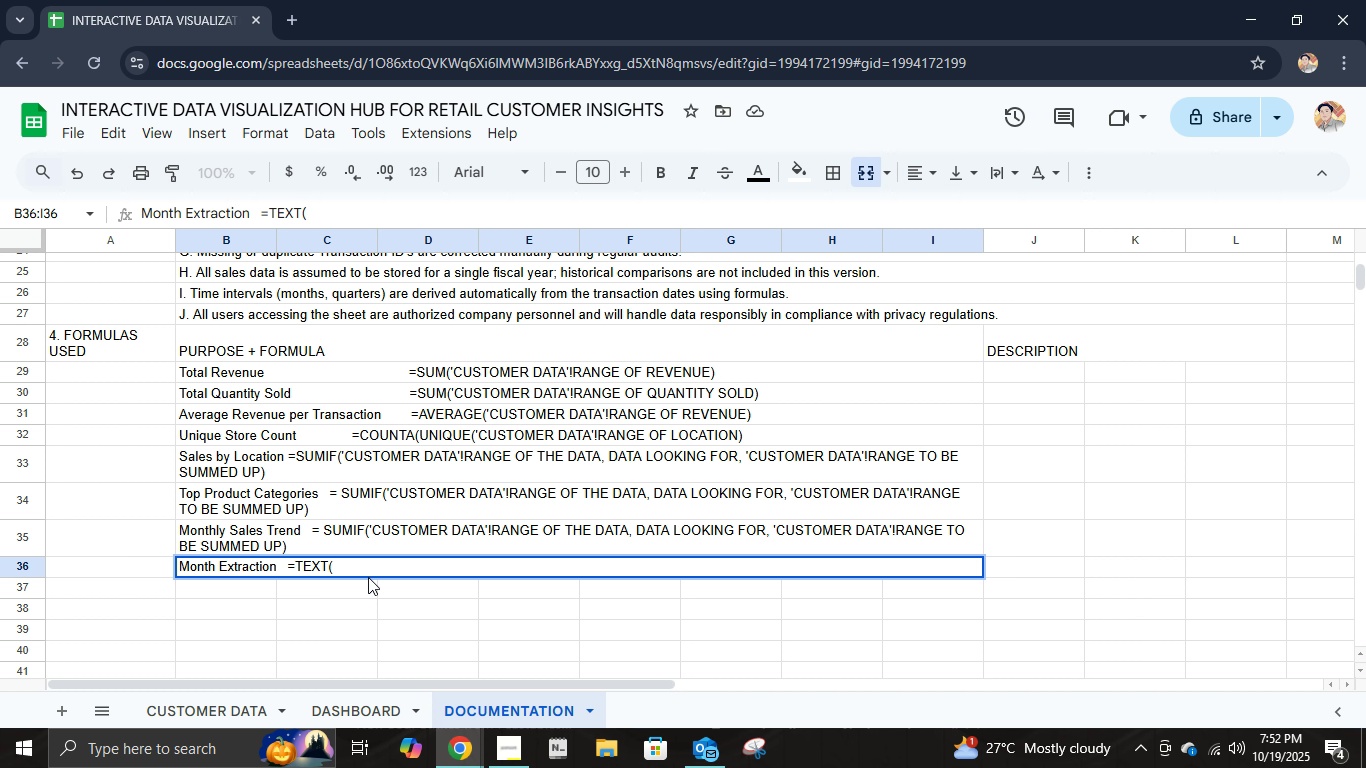 
type(B2)
key(Backspace)
key(Backspace)
 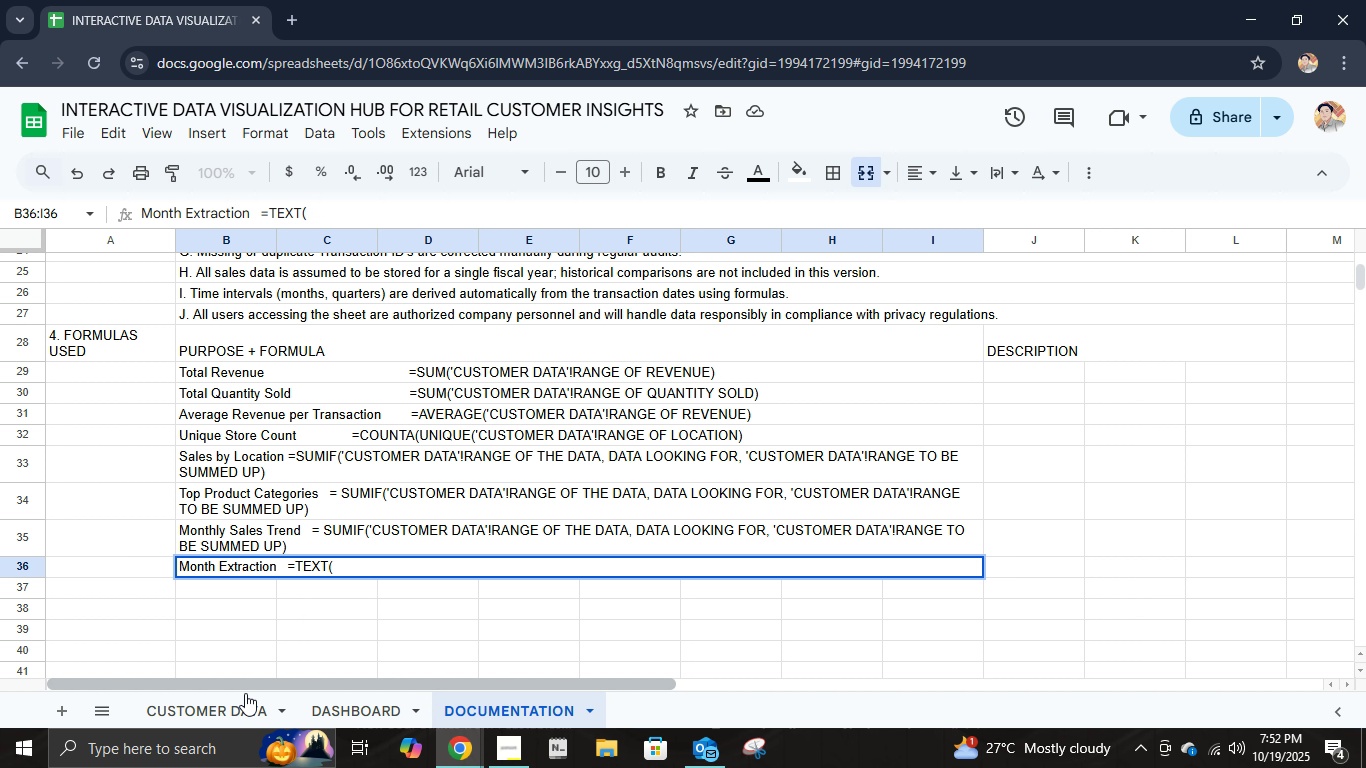 
left_click([243, 696])
 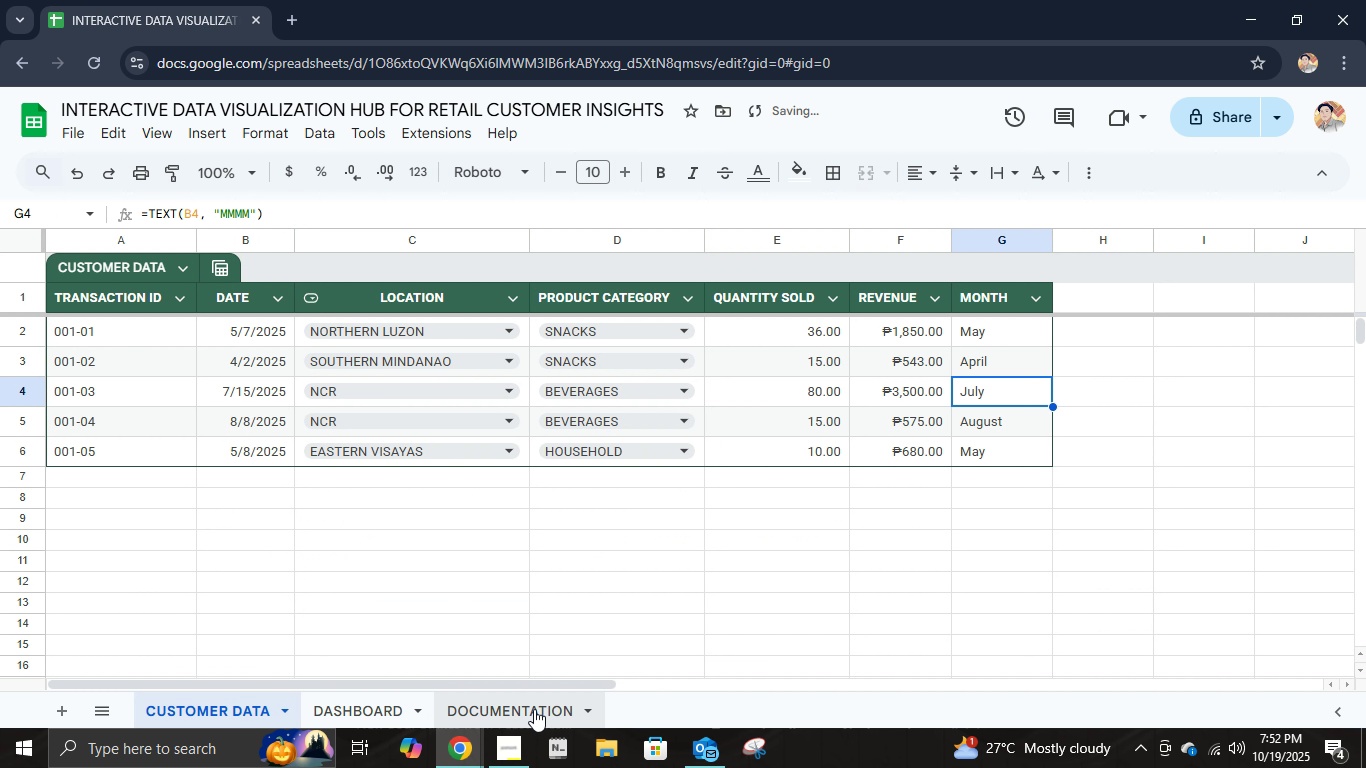 
left_click([541, 709])
 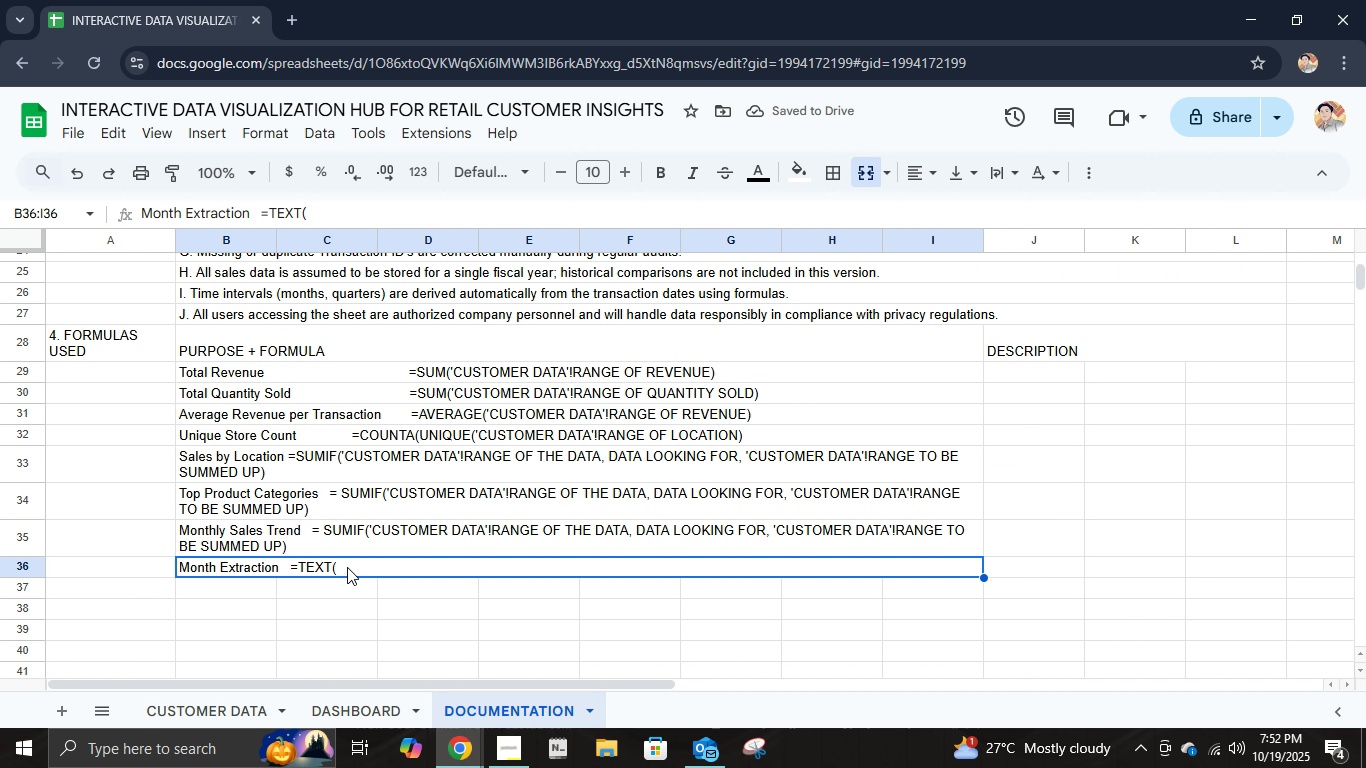 
double_click([347, 567])
 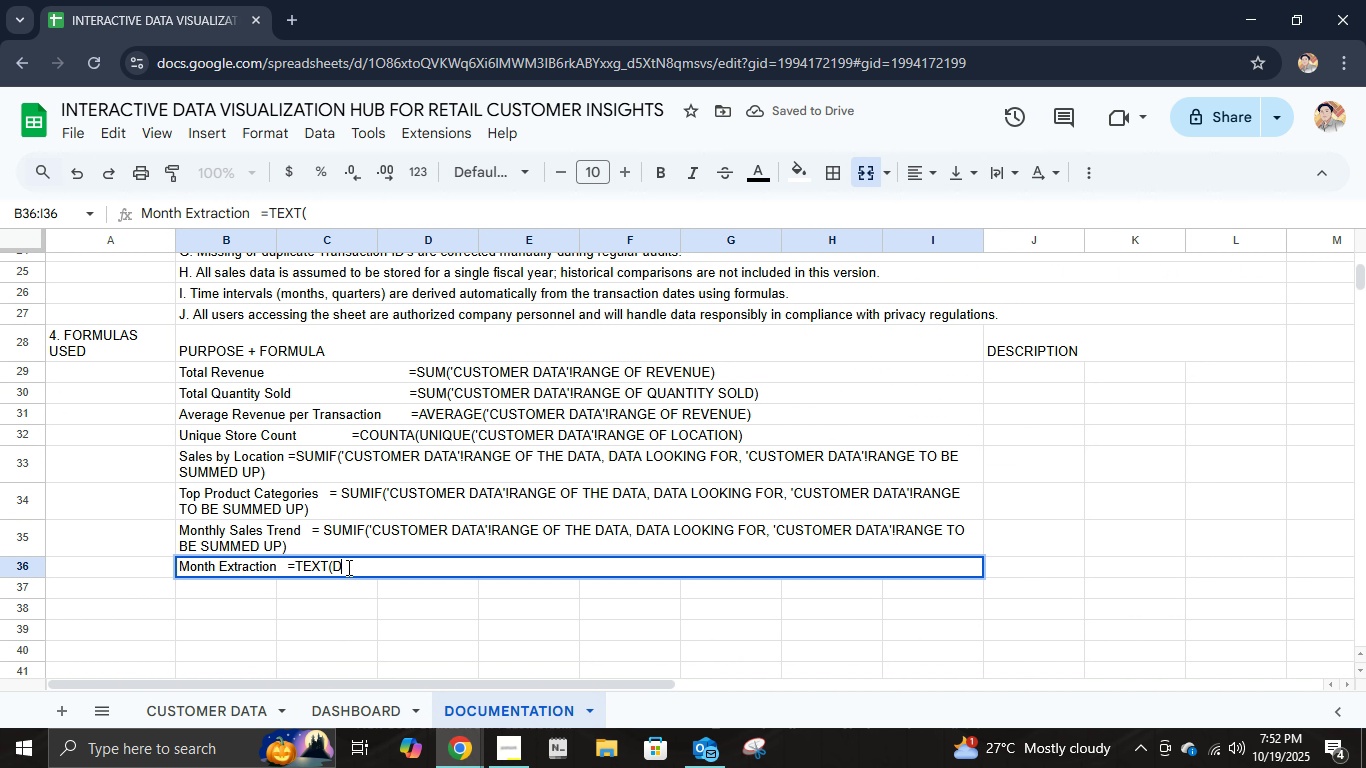 
type(DATE)
 